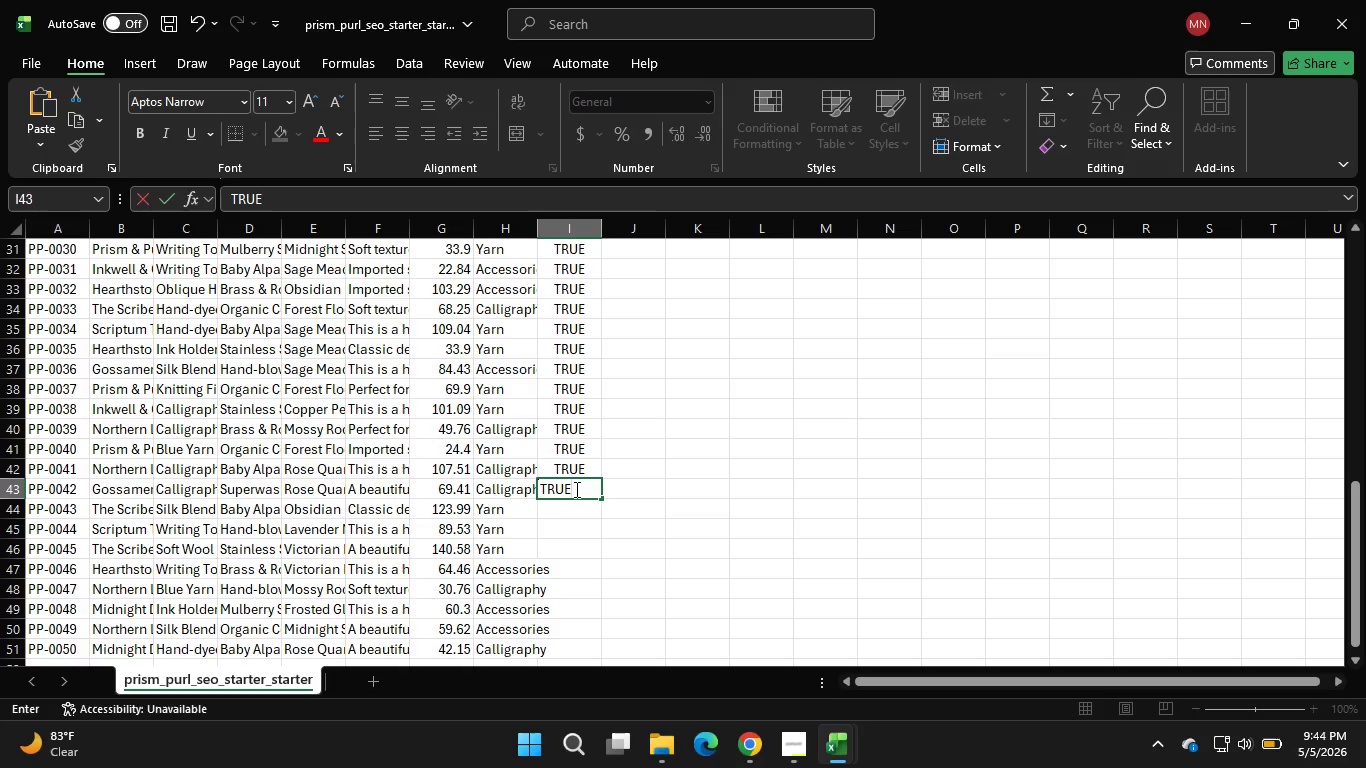 
key(Control+V)
 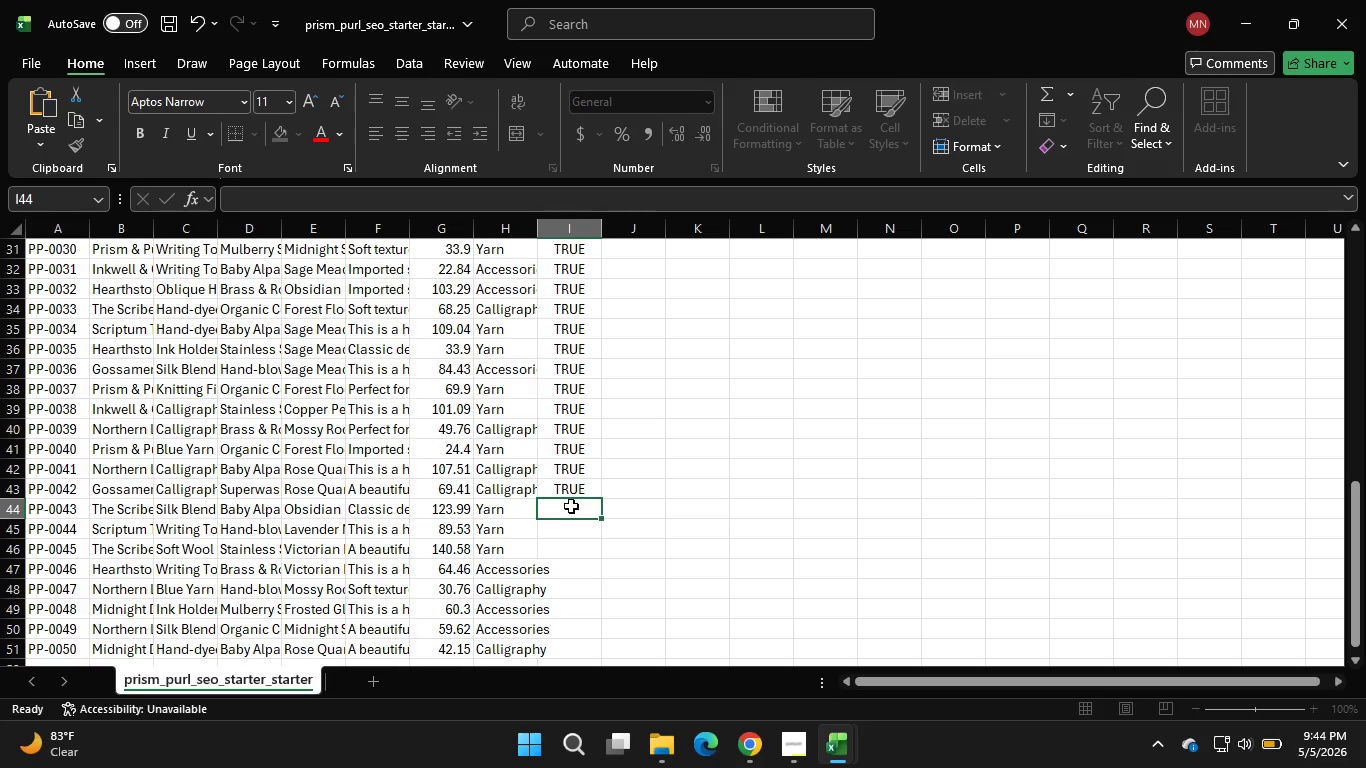 
double_click([571, 506])
 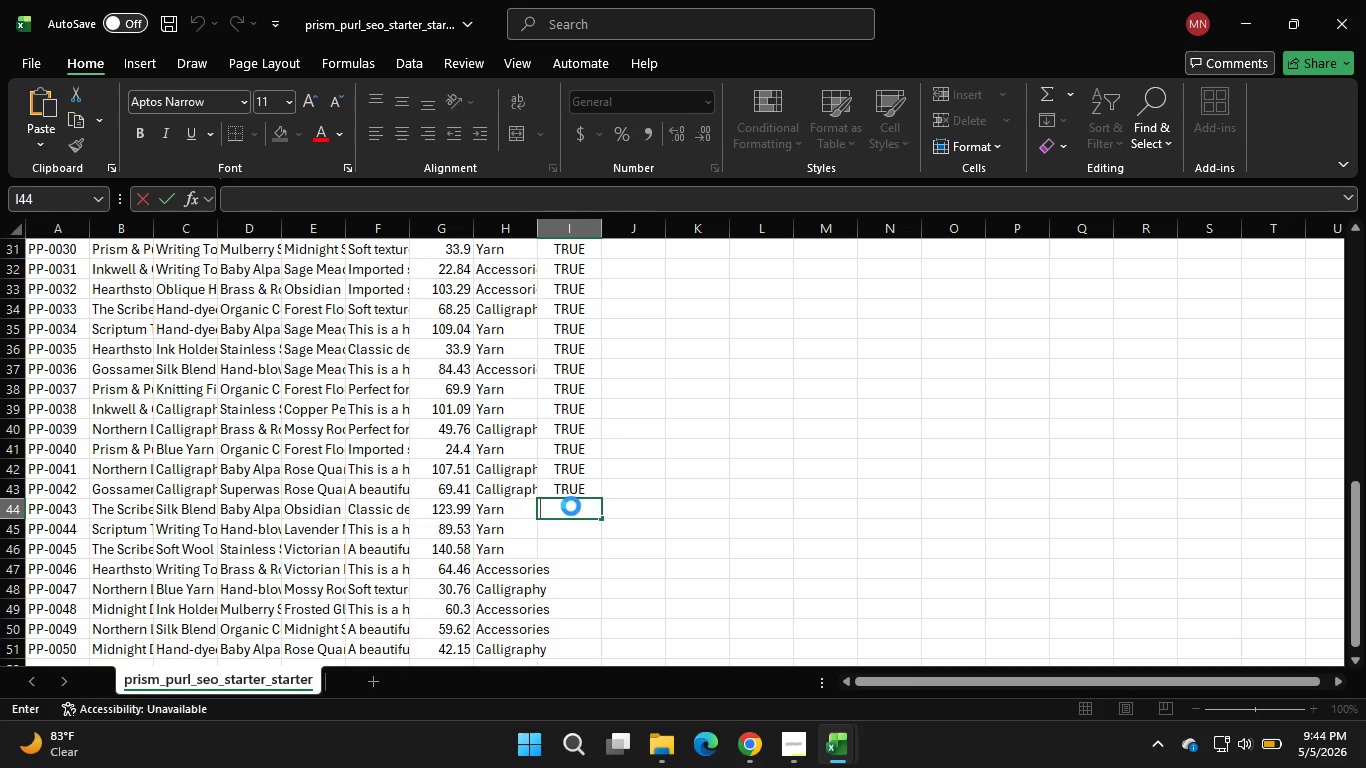 
key(Control+V)
 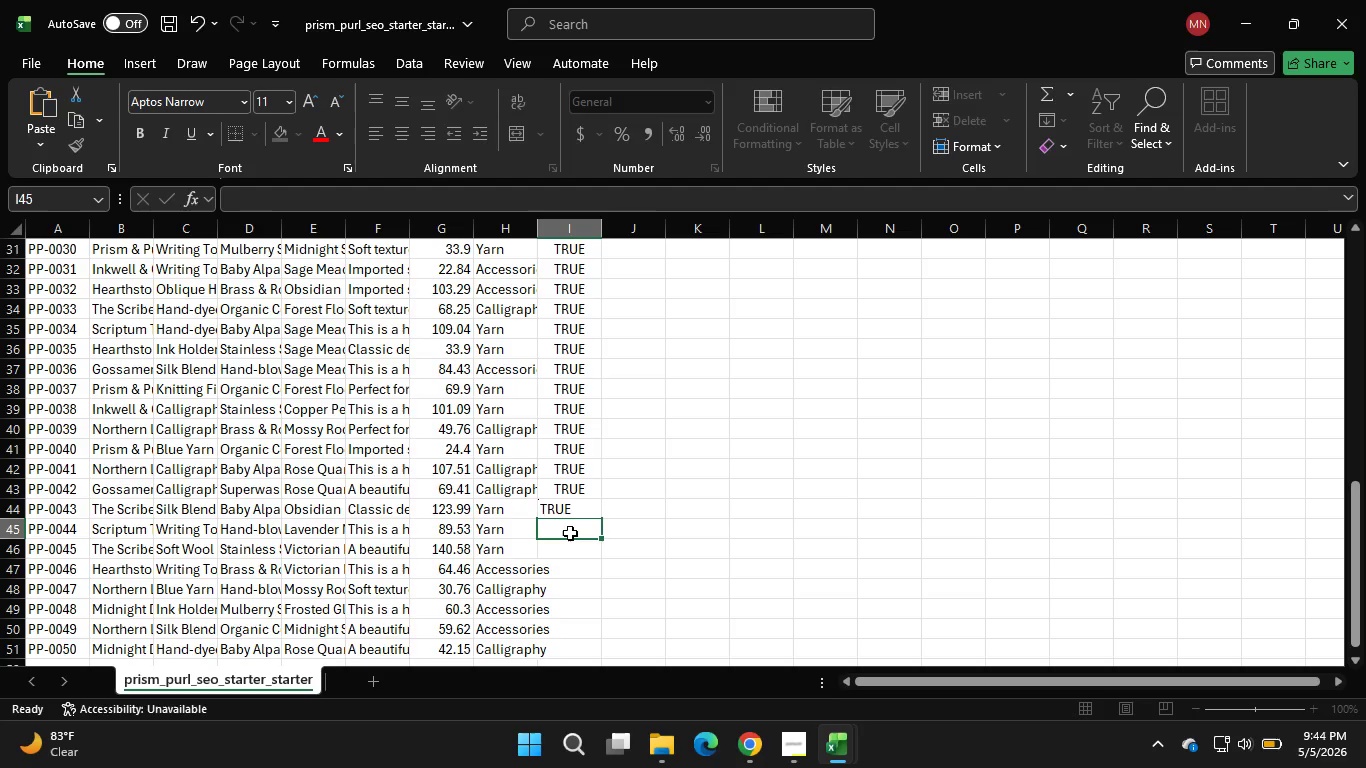 
double_click([570, 533])
 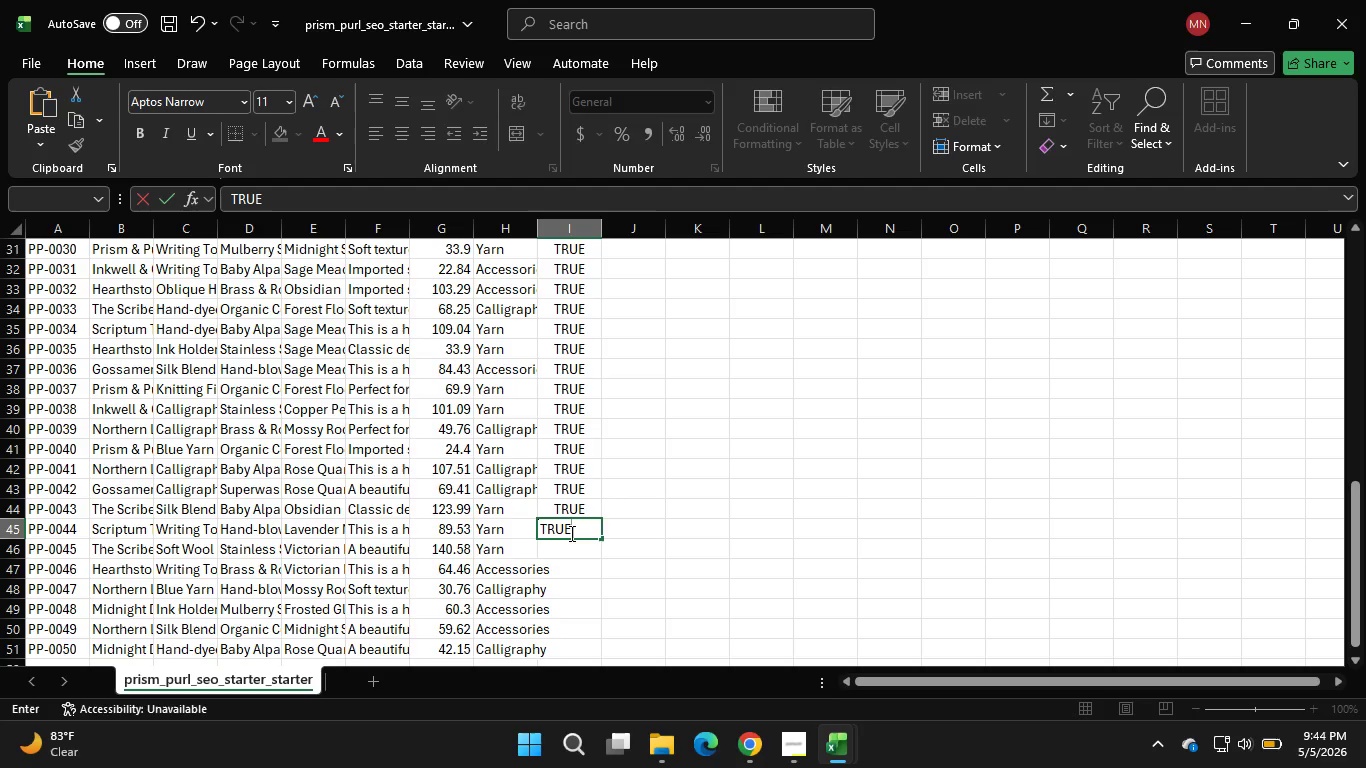 
key(Control+V)
 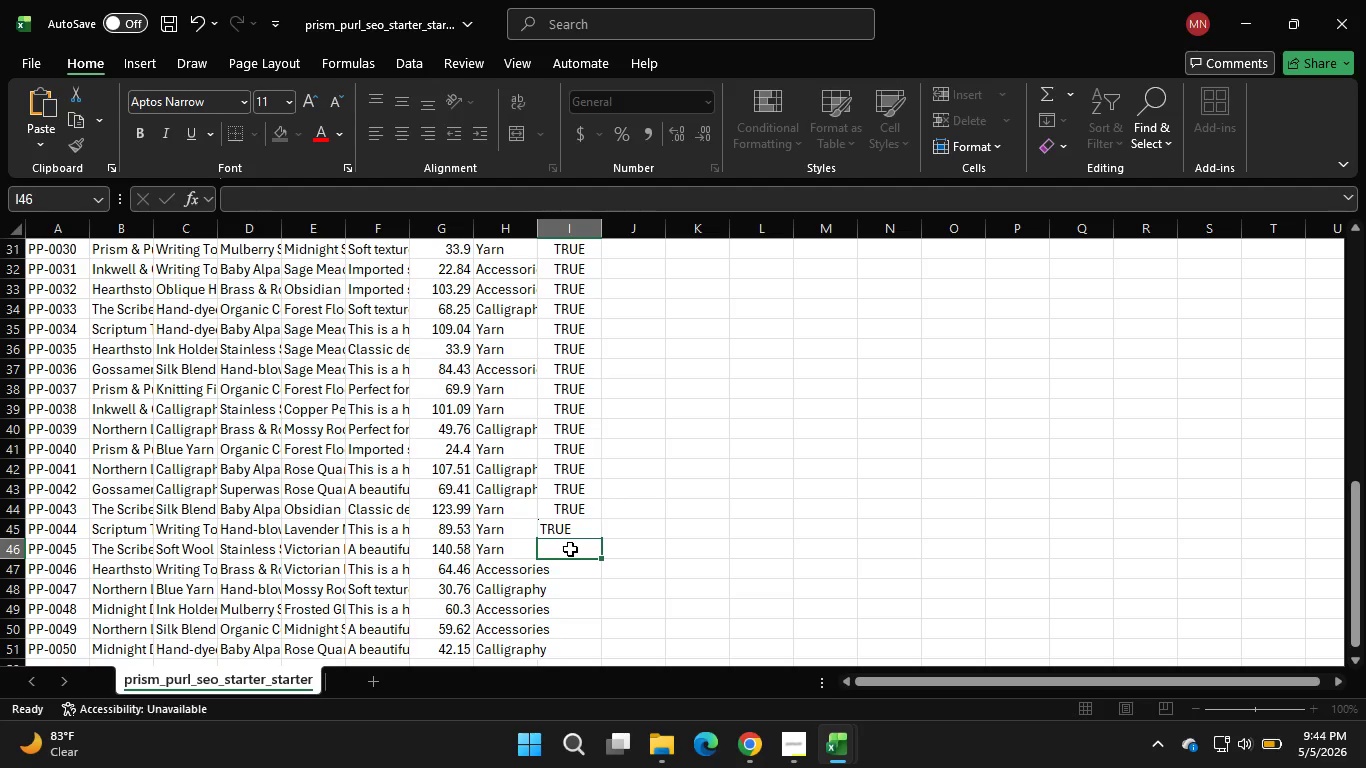 
double_click([570, 549])
 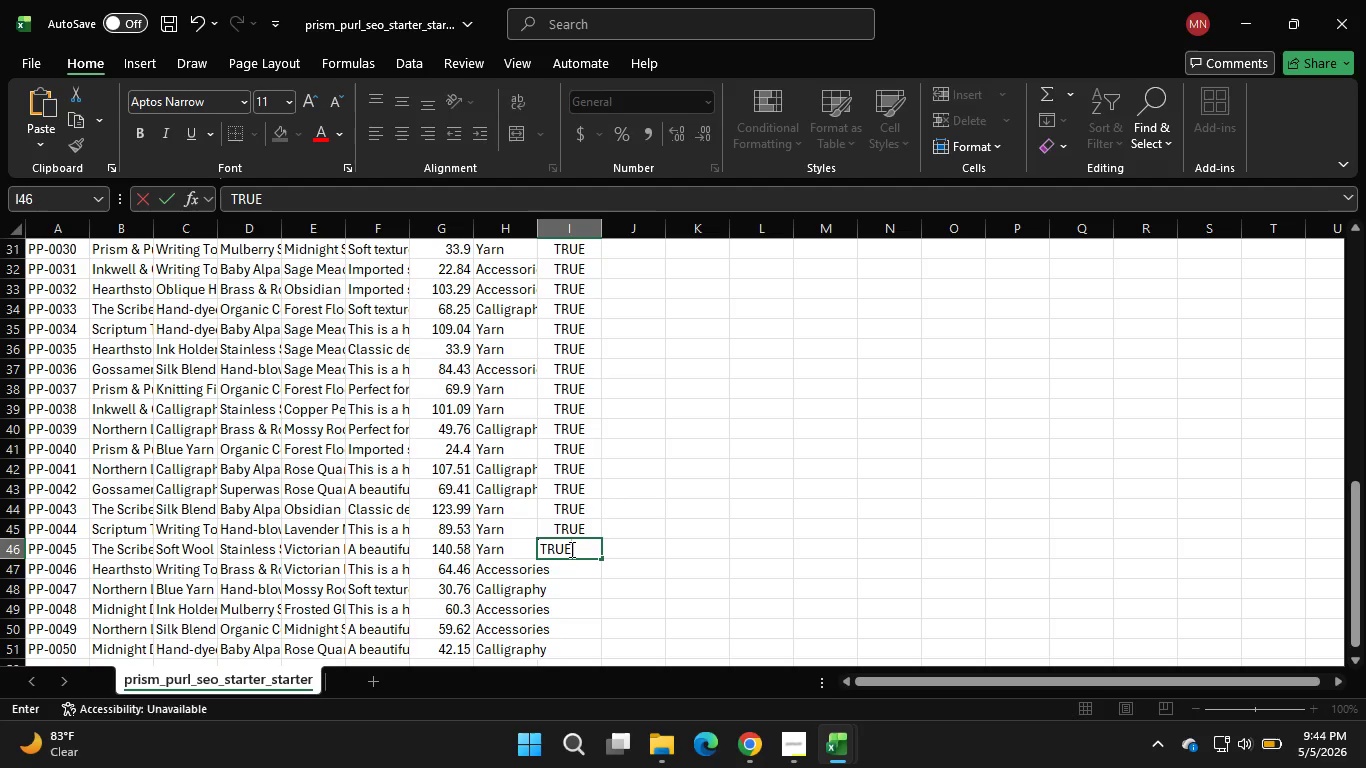 
key(Control+V)
 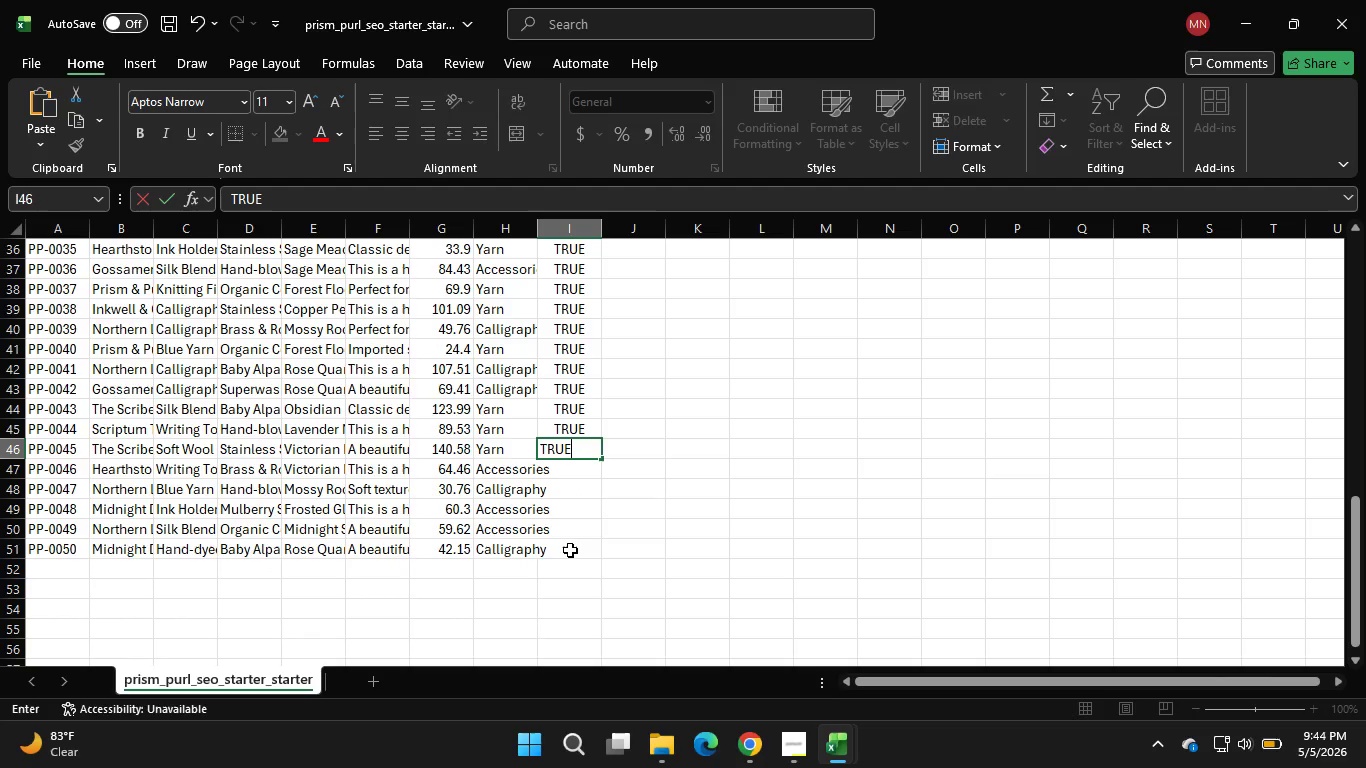 
scroll: coordinate [570, 550], scroll_direction: down, amount: 5.0
 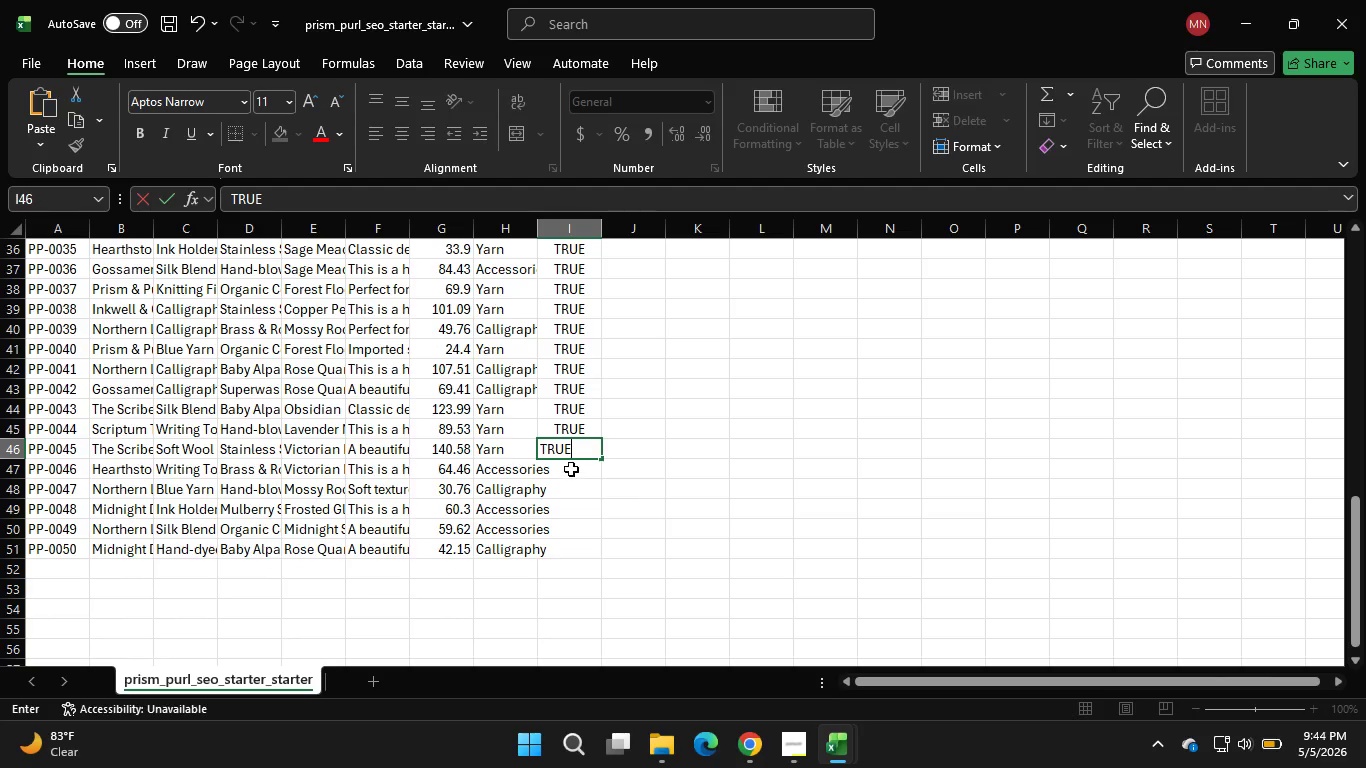 
double_click([571, 469])
 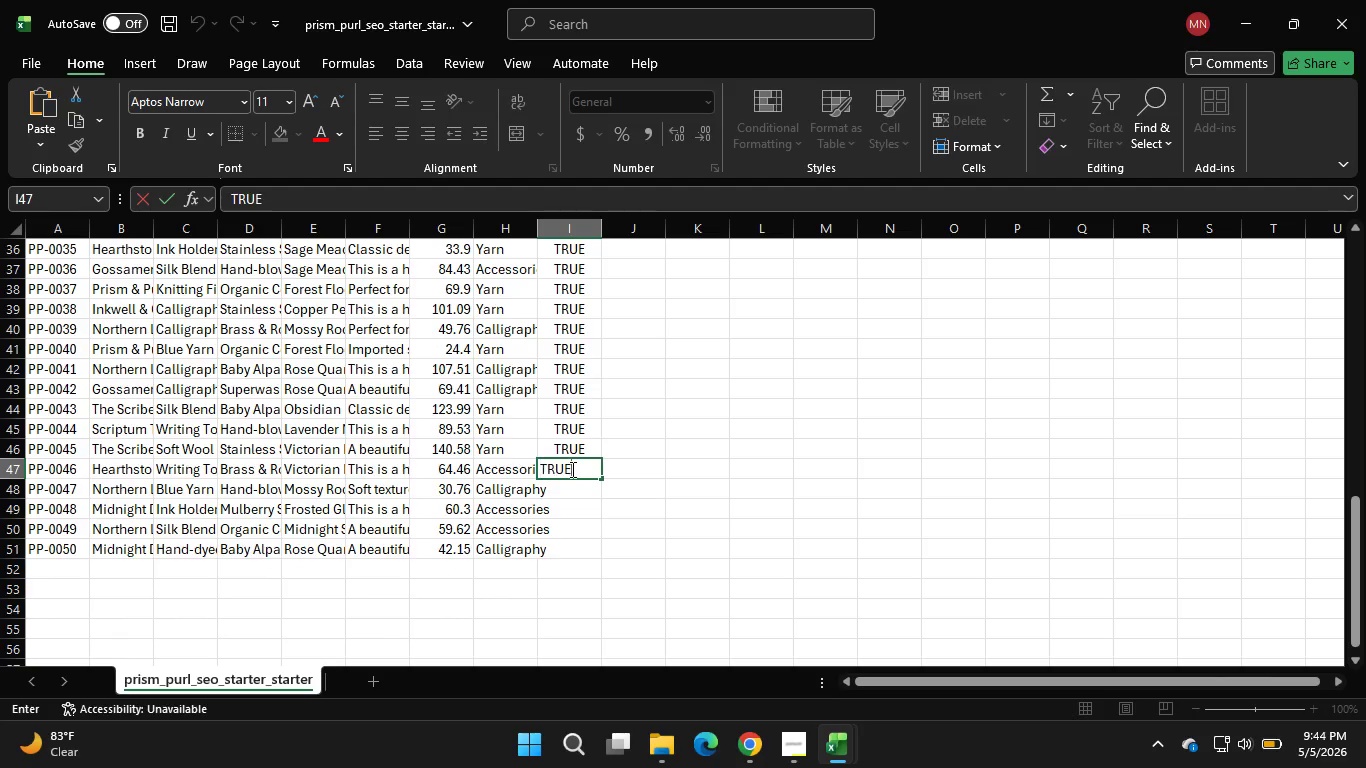 
key(Control+V)
 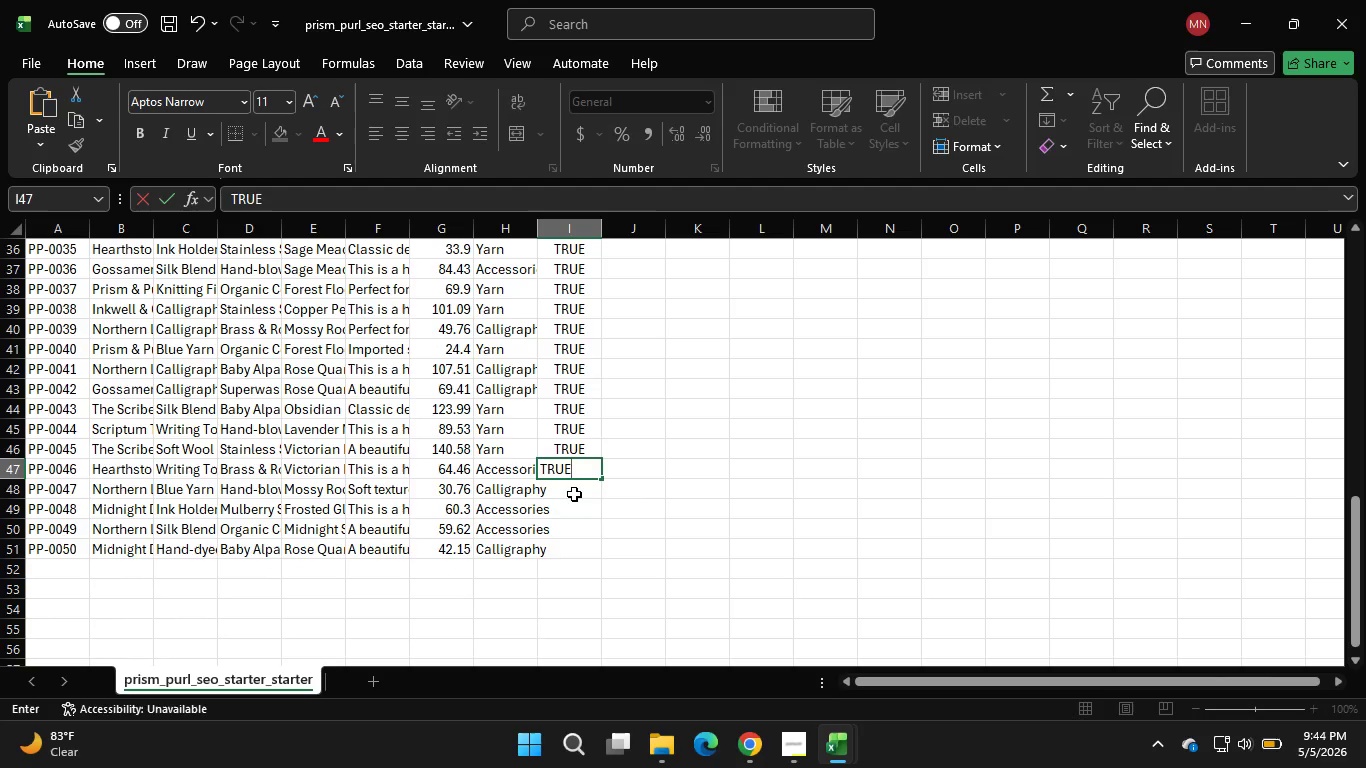 
double_click([574, 494])
 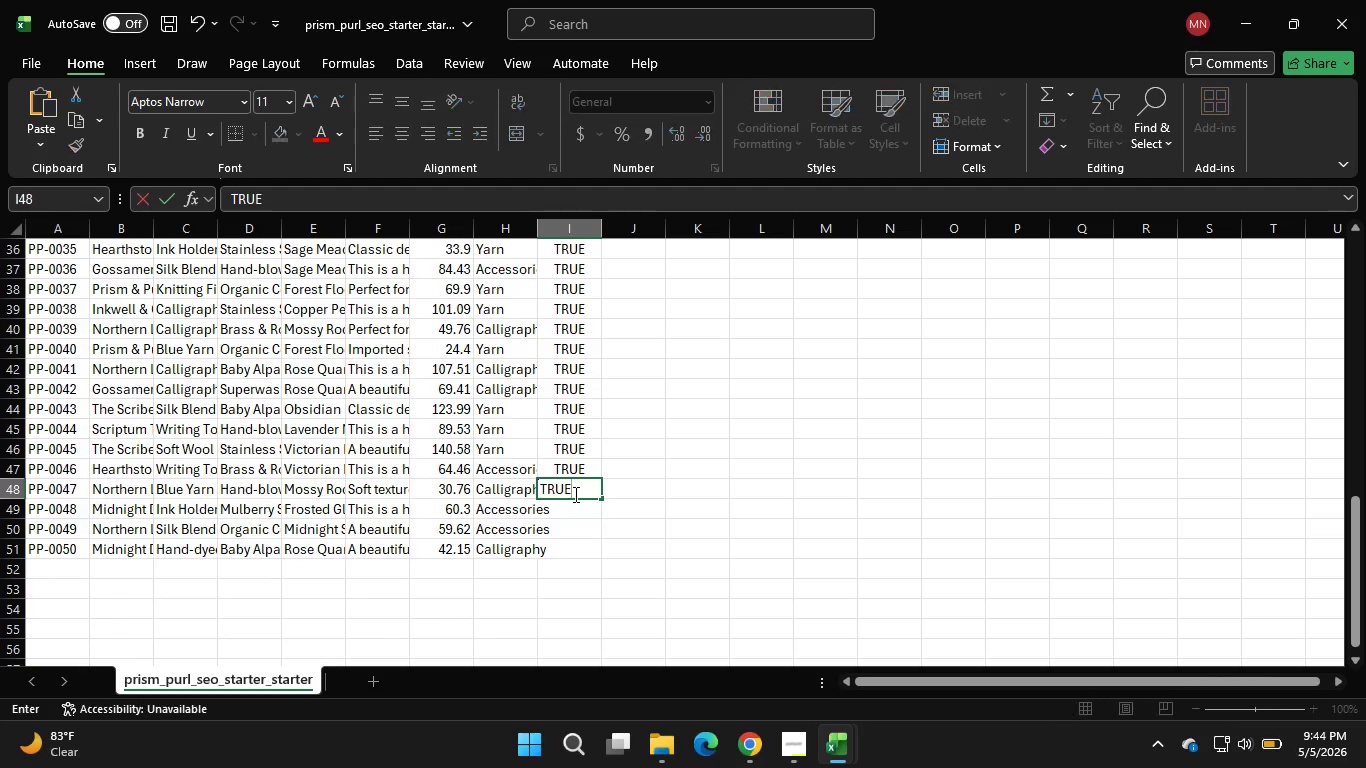 
key(Control+V)
 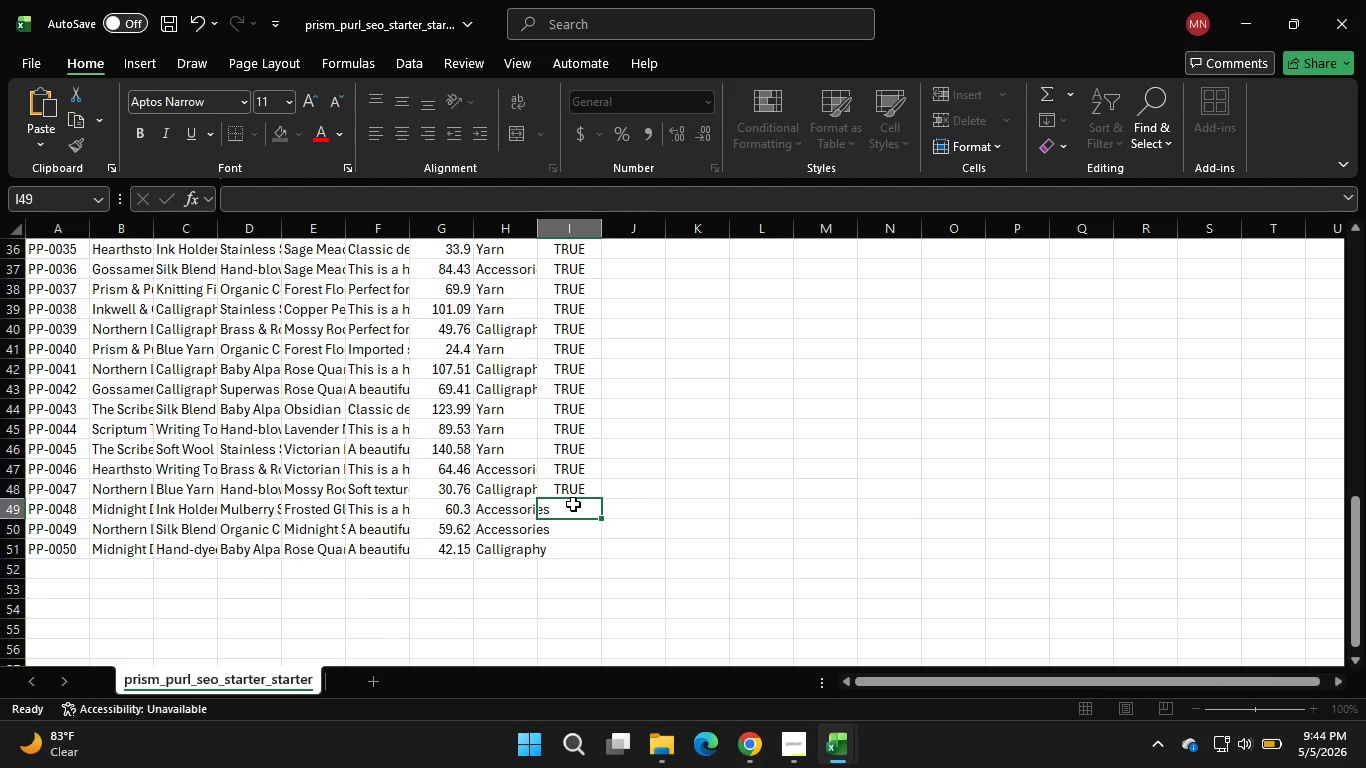 
double_click([573, 504])
 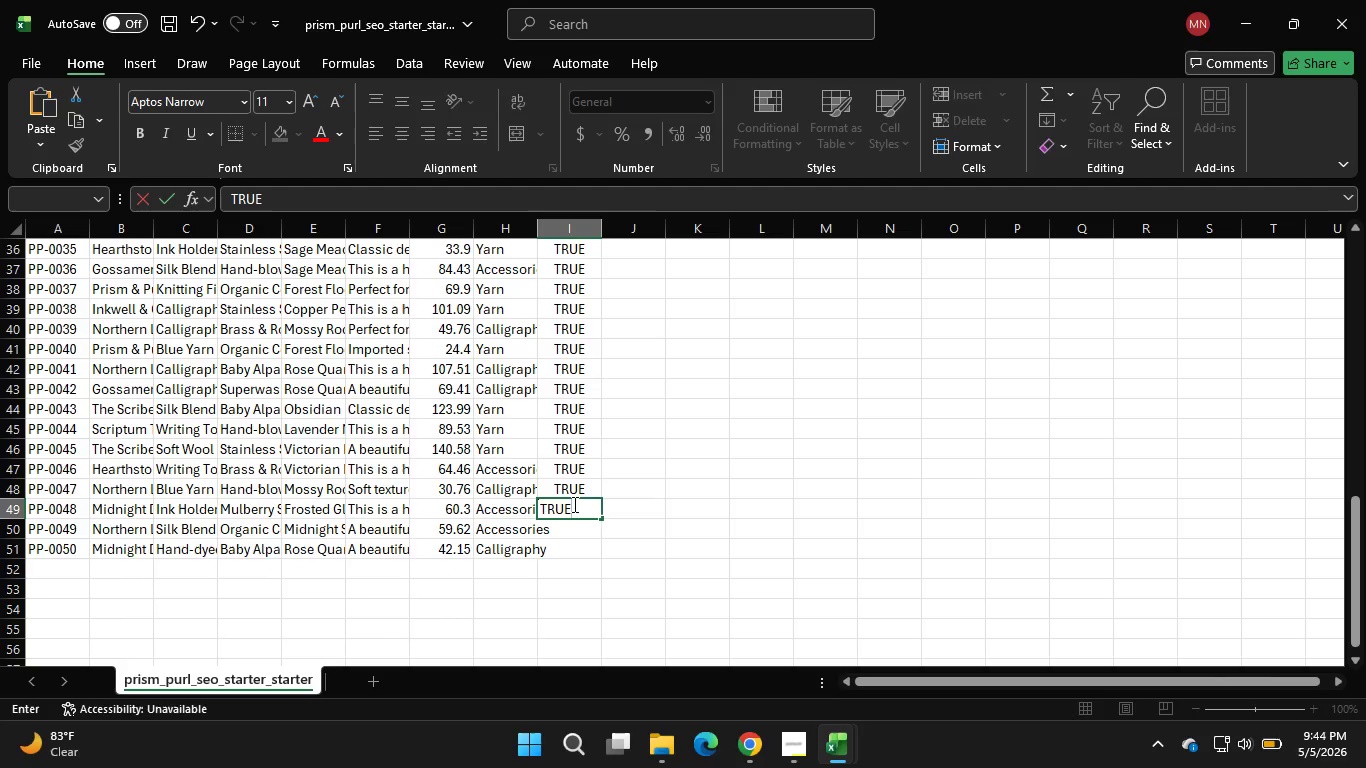 
key(Control+V)
 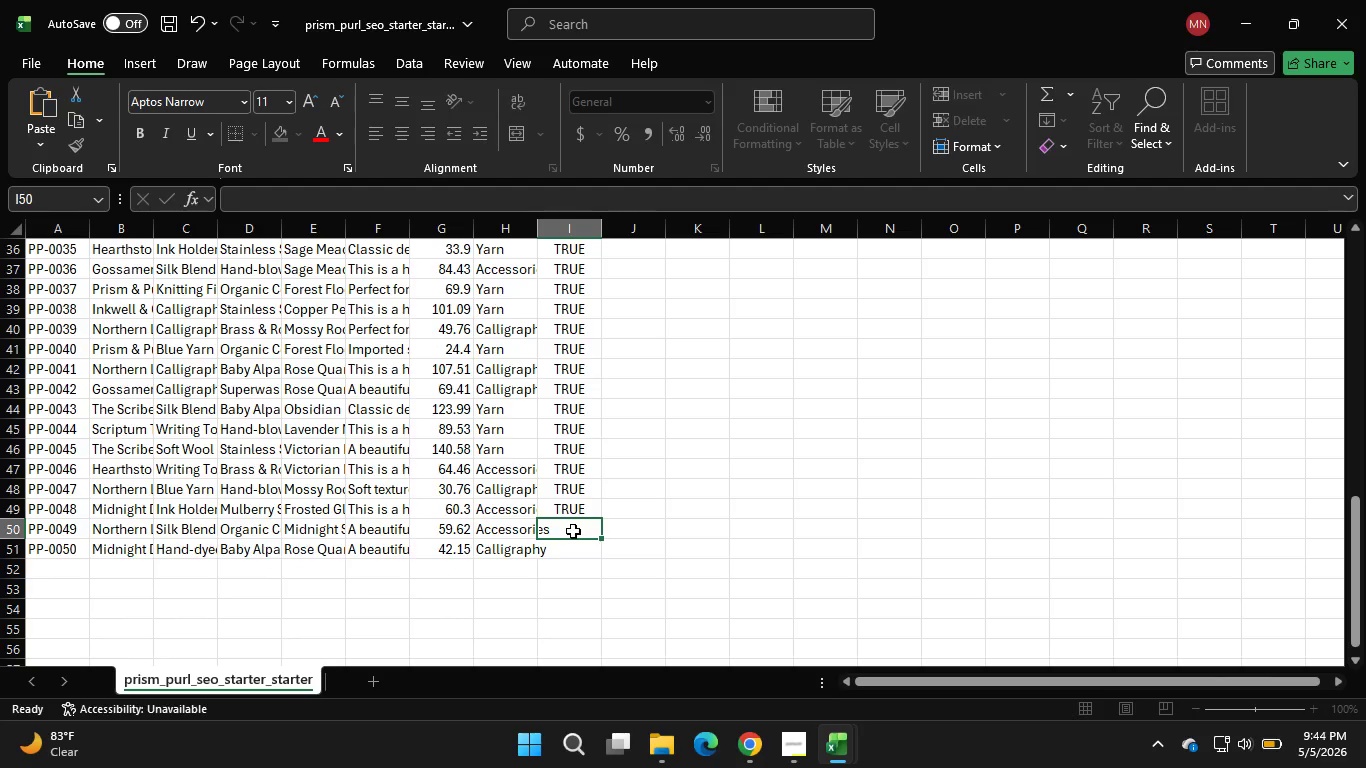 
double_click([573, 531])
 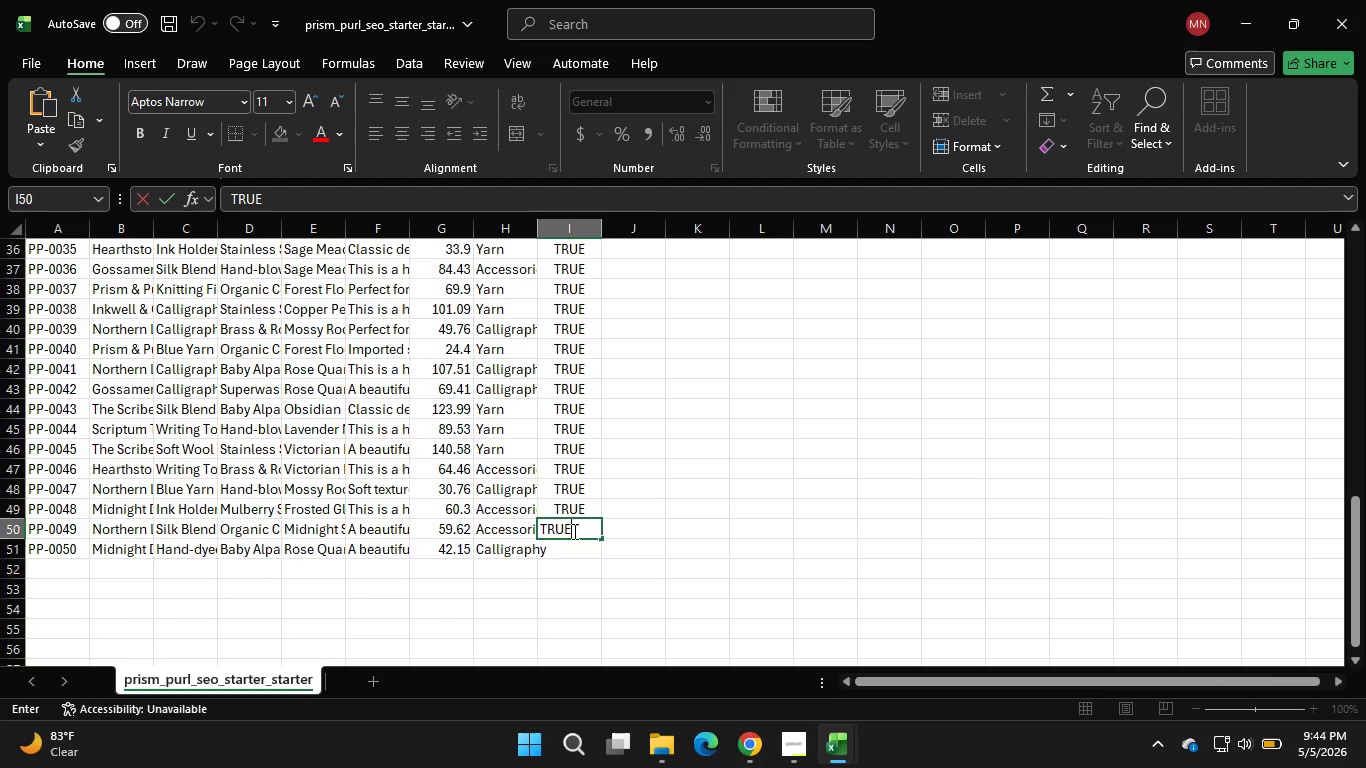 
key(Control+V)
 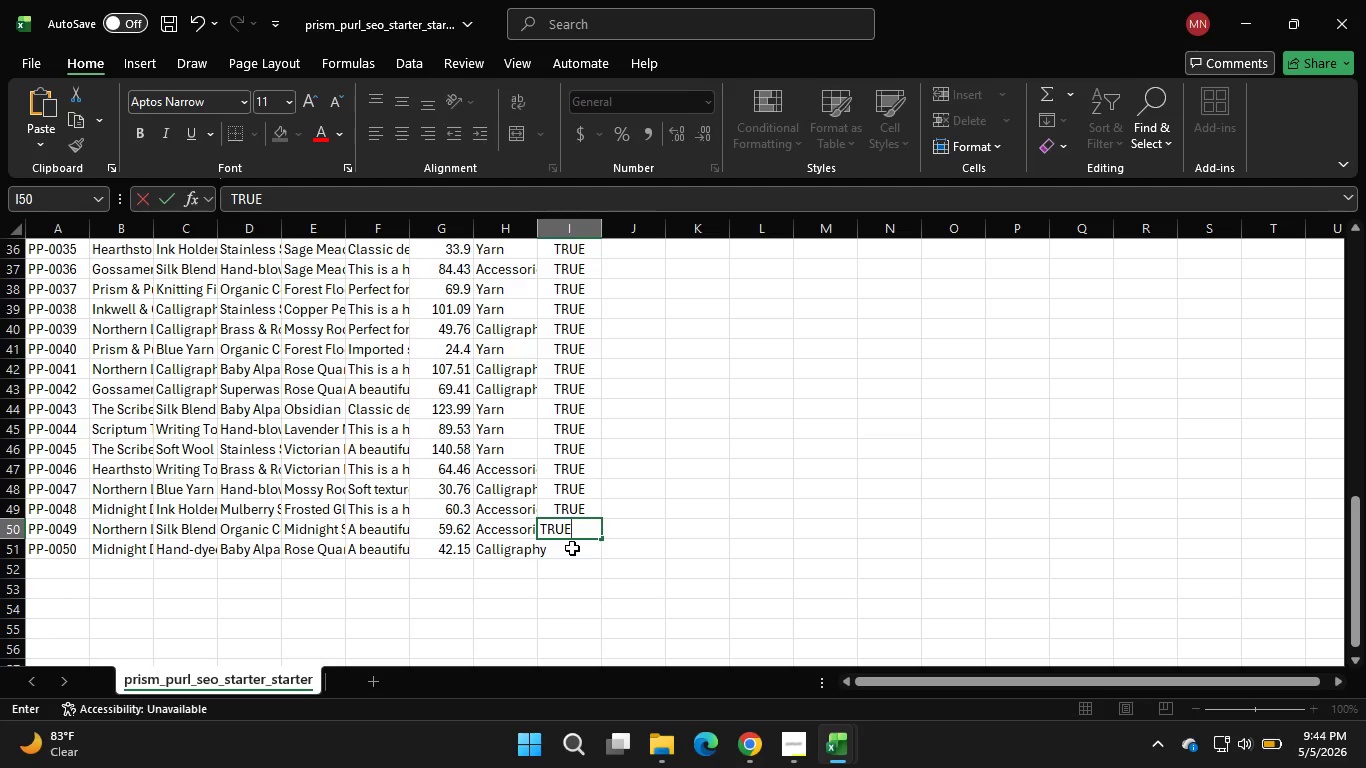 
double_click([572, 548])
 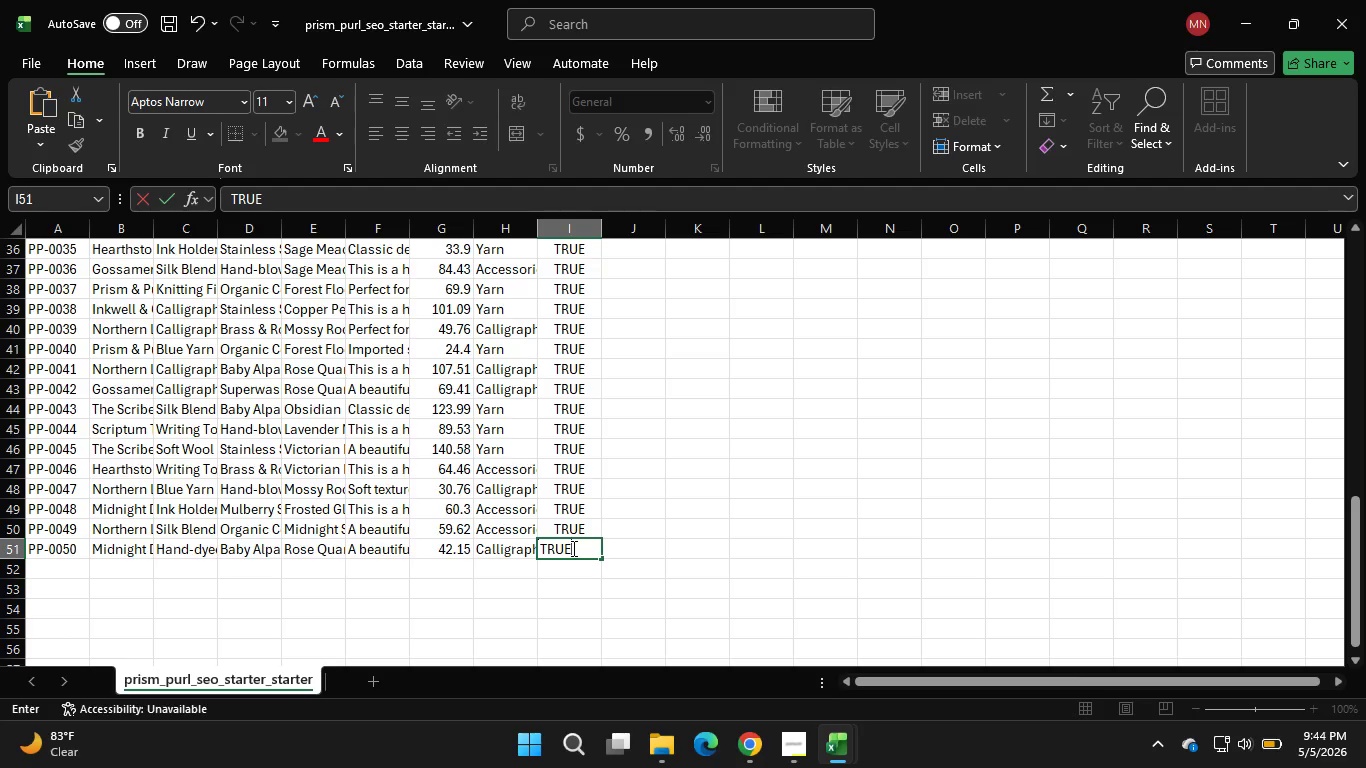 
key(Control+V)
 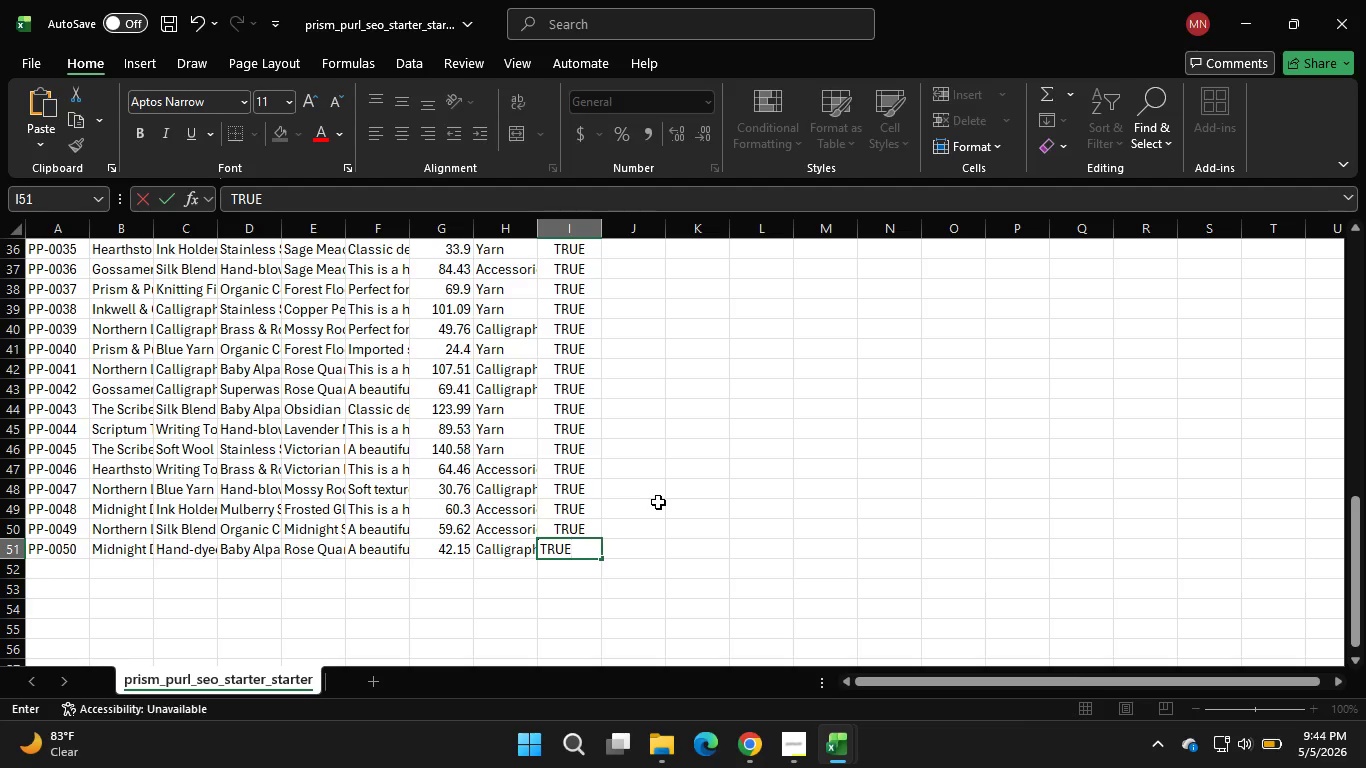 
left_click([658, 502])
 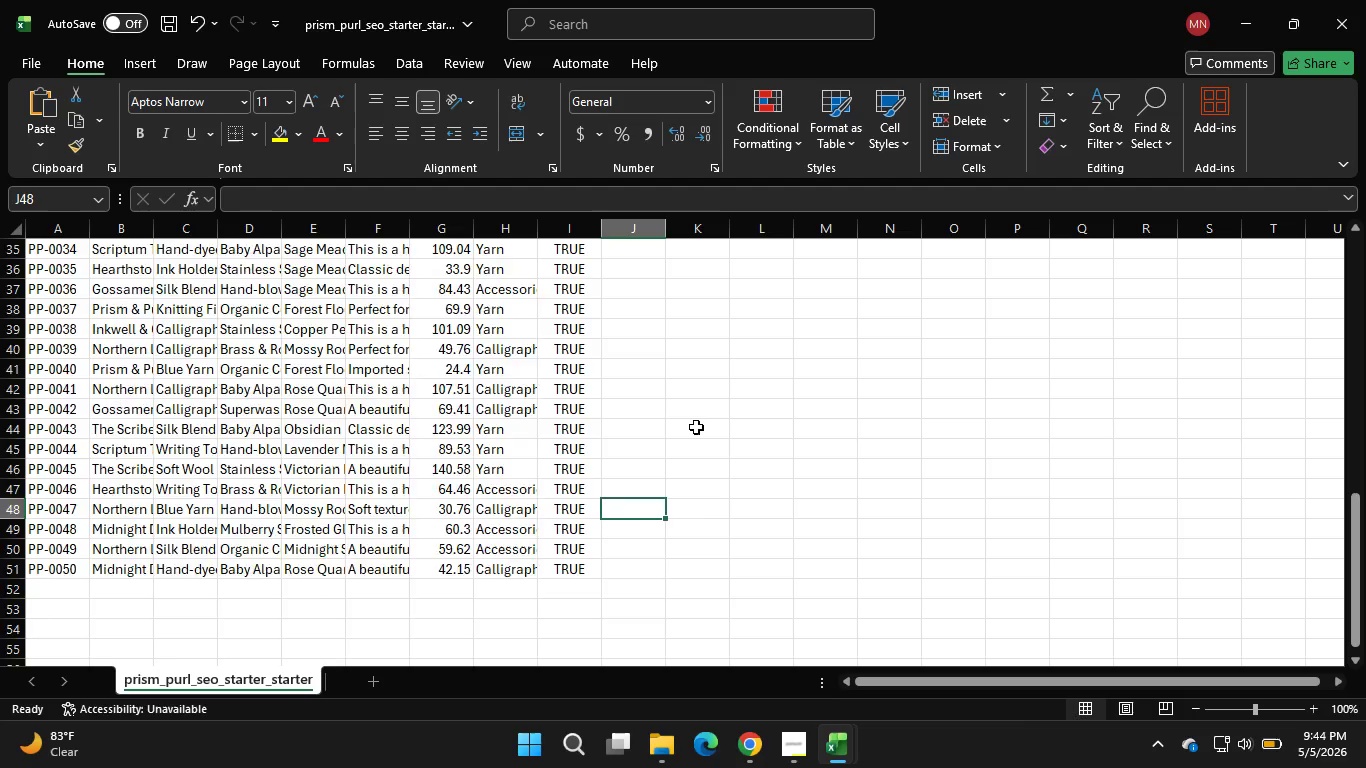 
scroll: coordinate [658, 502], scroll_direction: none, amount: 0.0
 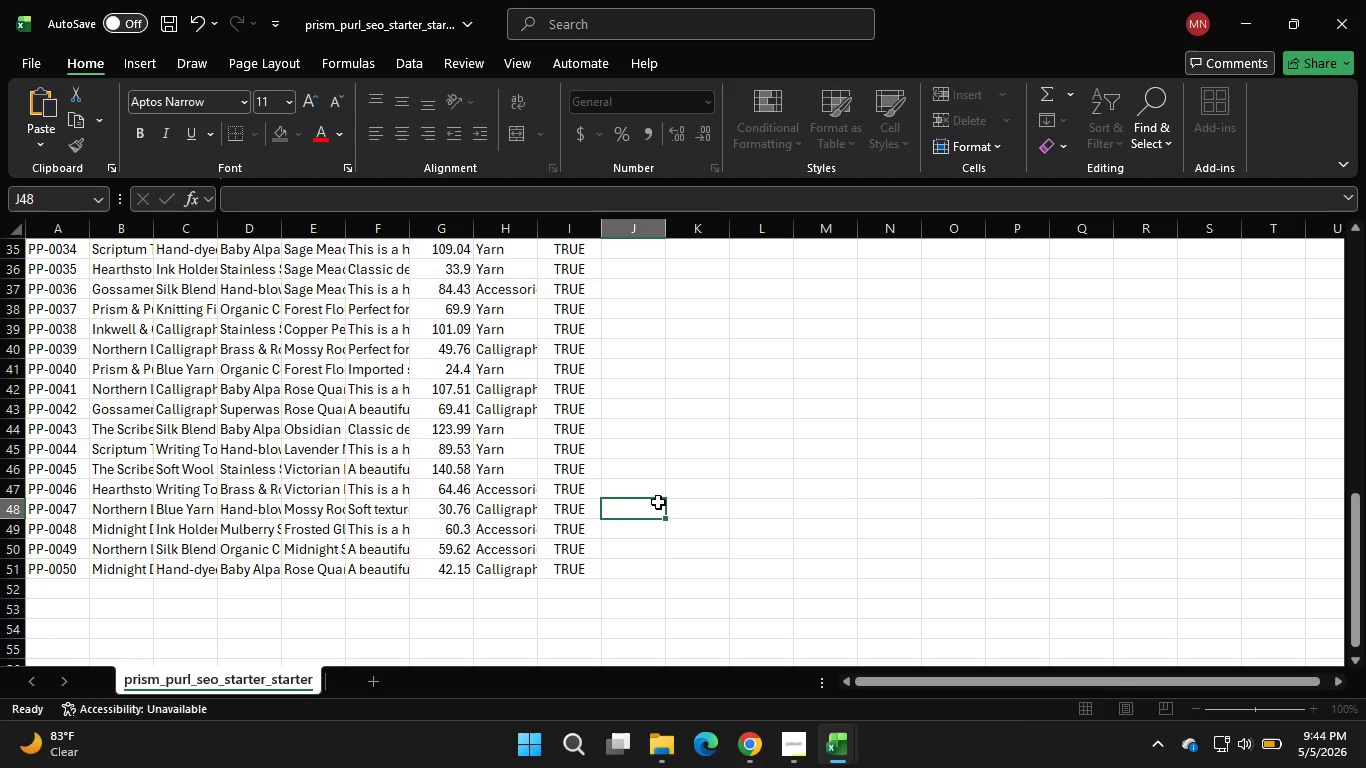 
scroll: coordinate [706, 397], scroll_direction: up, amount: 48.0
 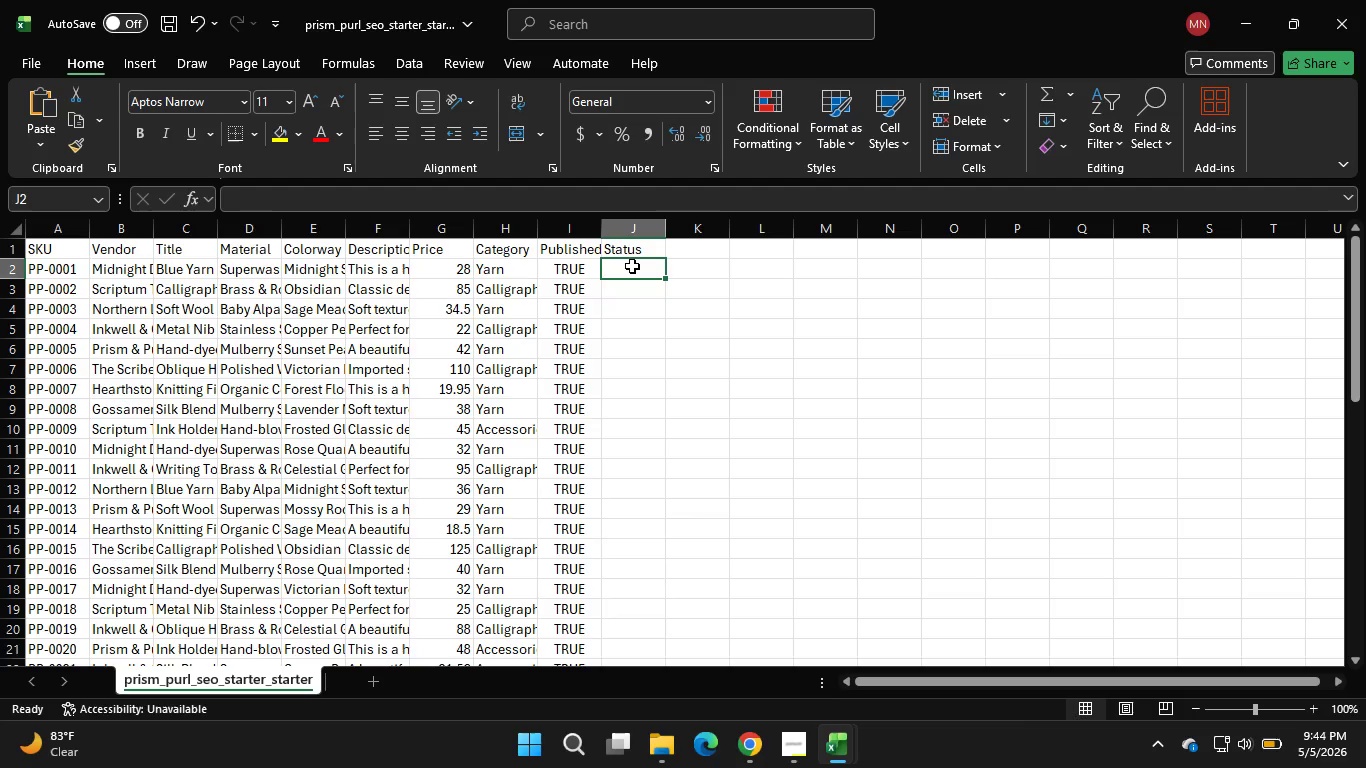 
double_click([632, 266])
 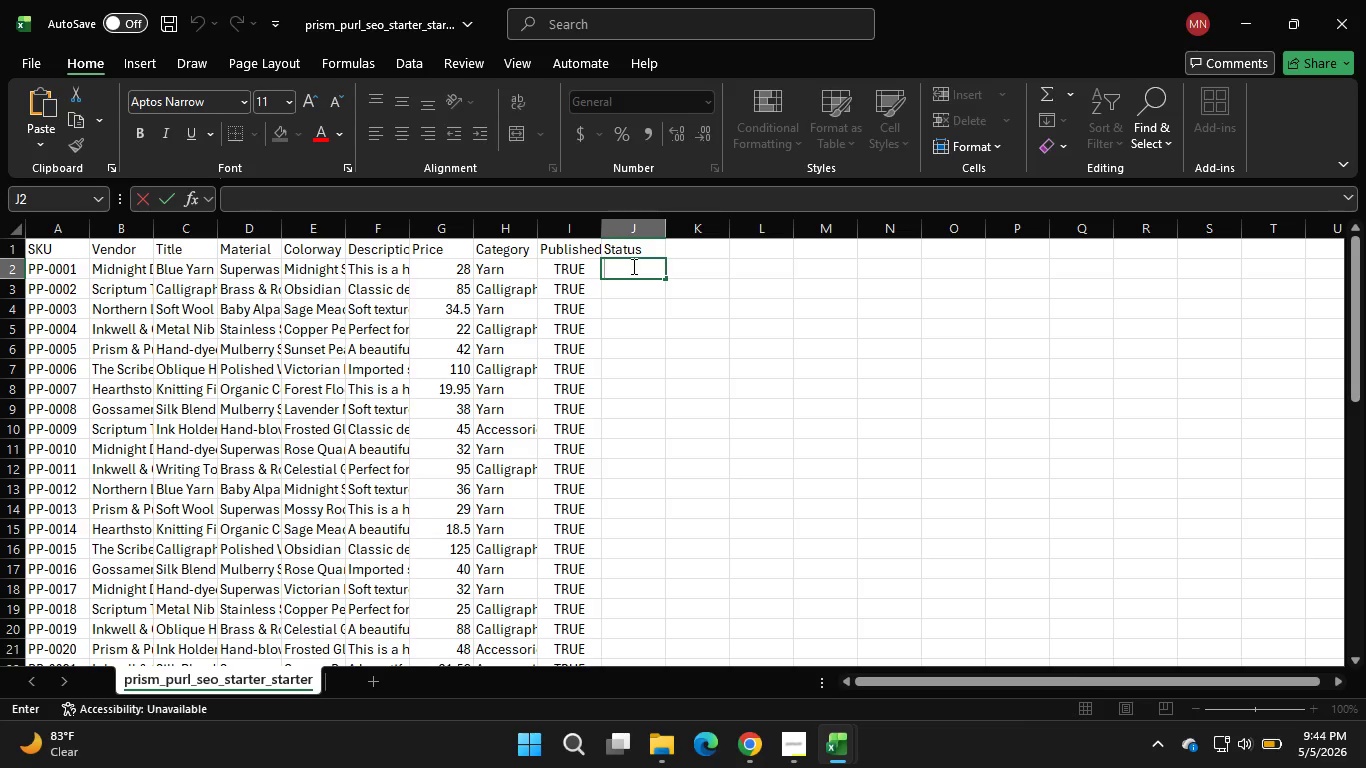 
type(Active)
 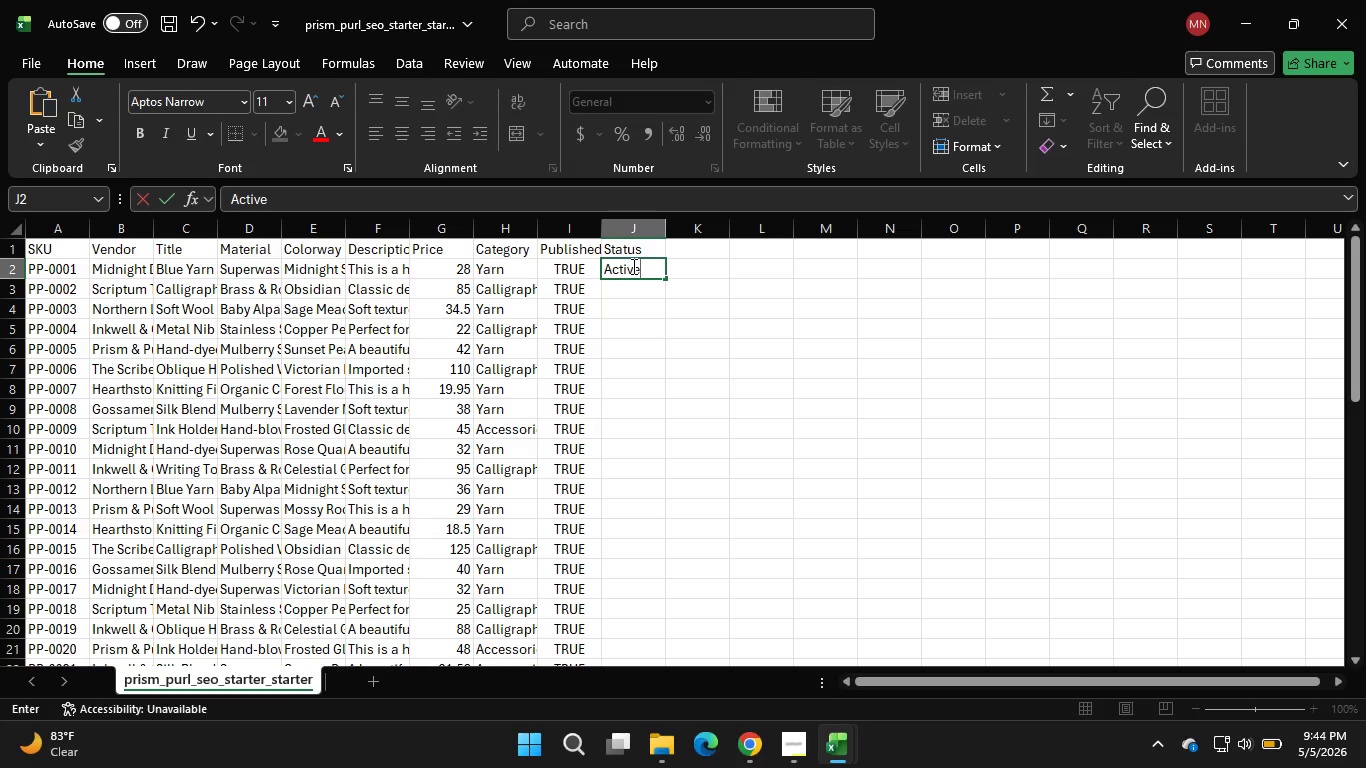 
double_click([632, 266])
 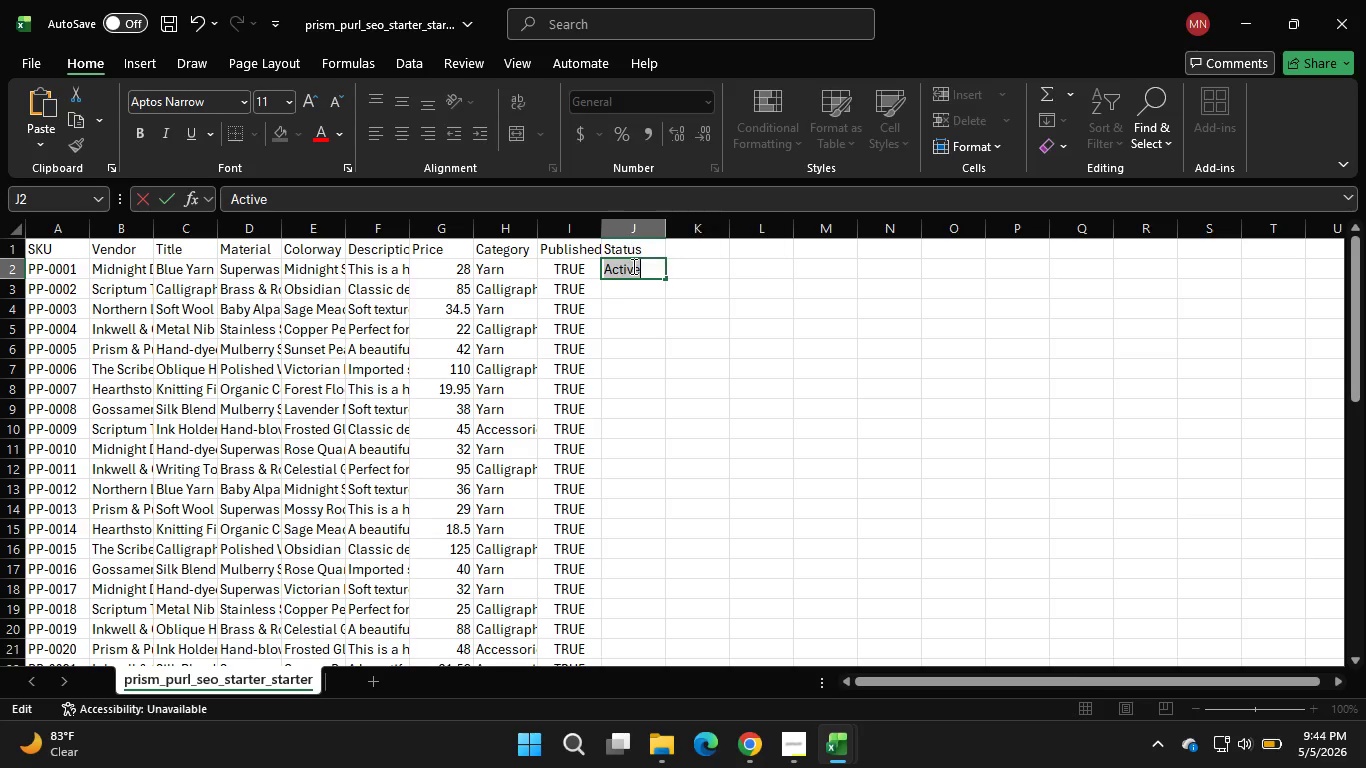 
key(Control+C)
 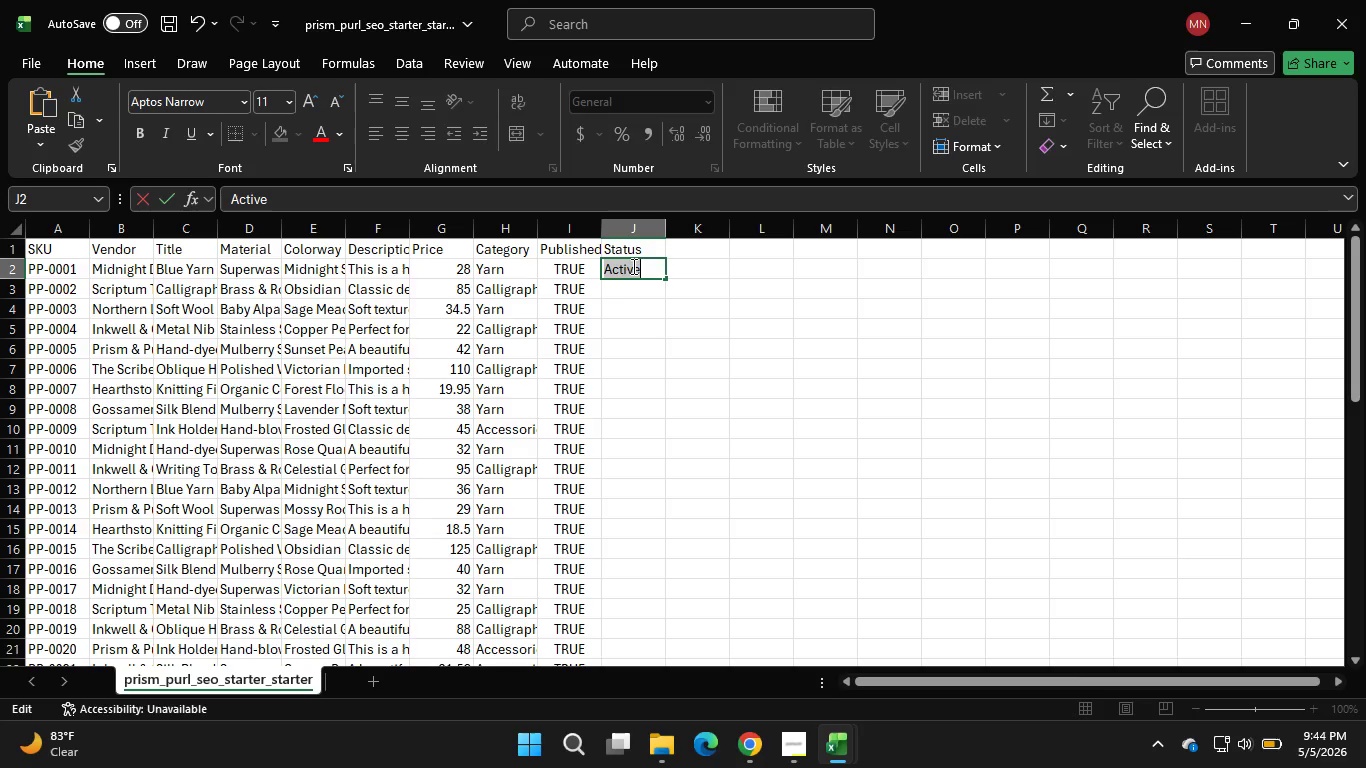 
key(Control+X)
 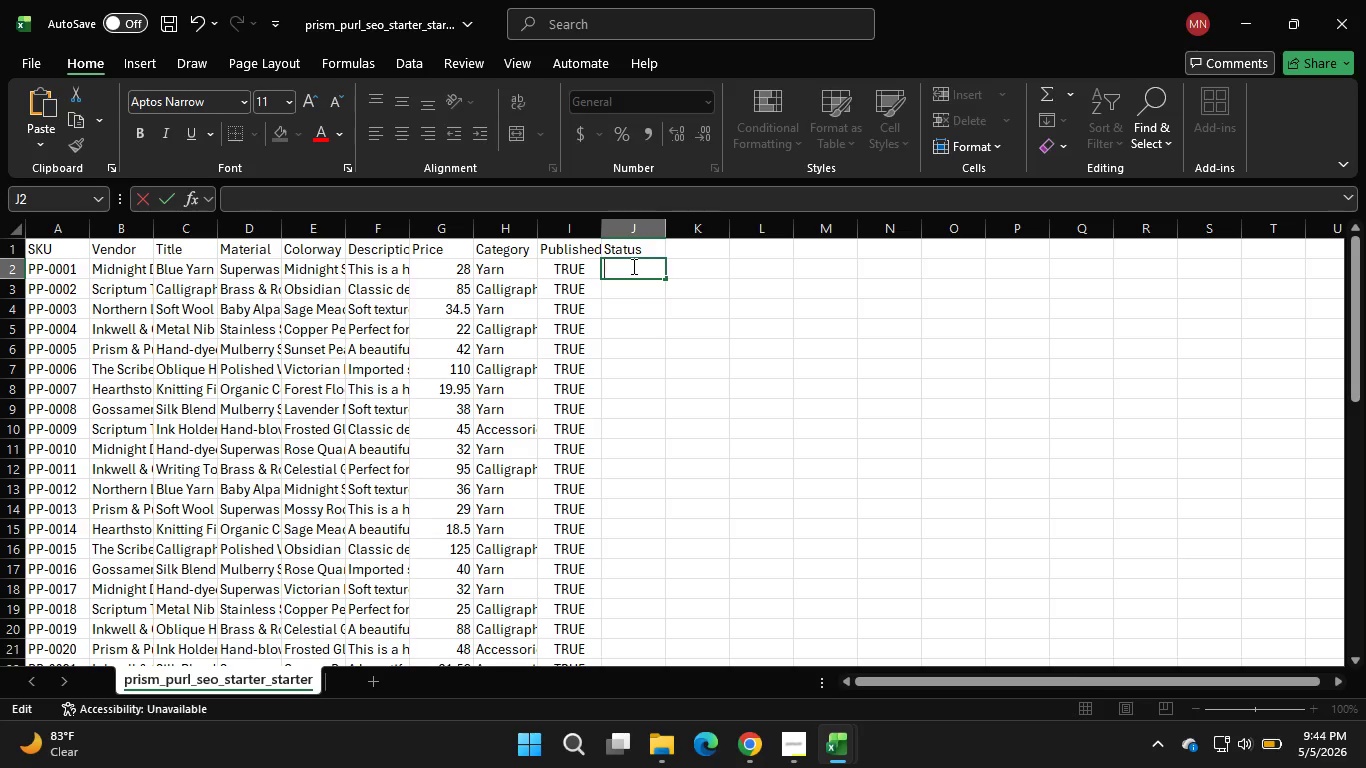 
key(Control+V)
 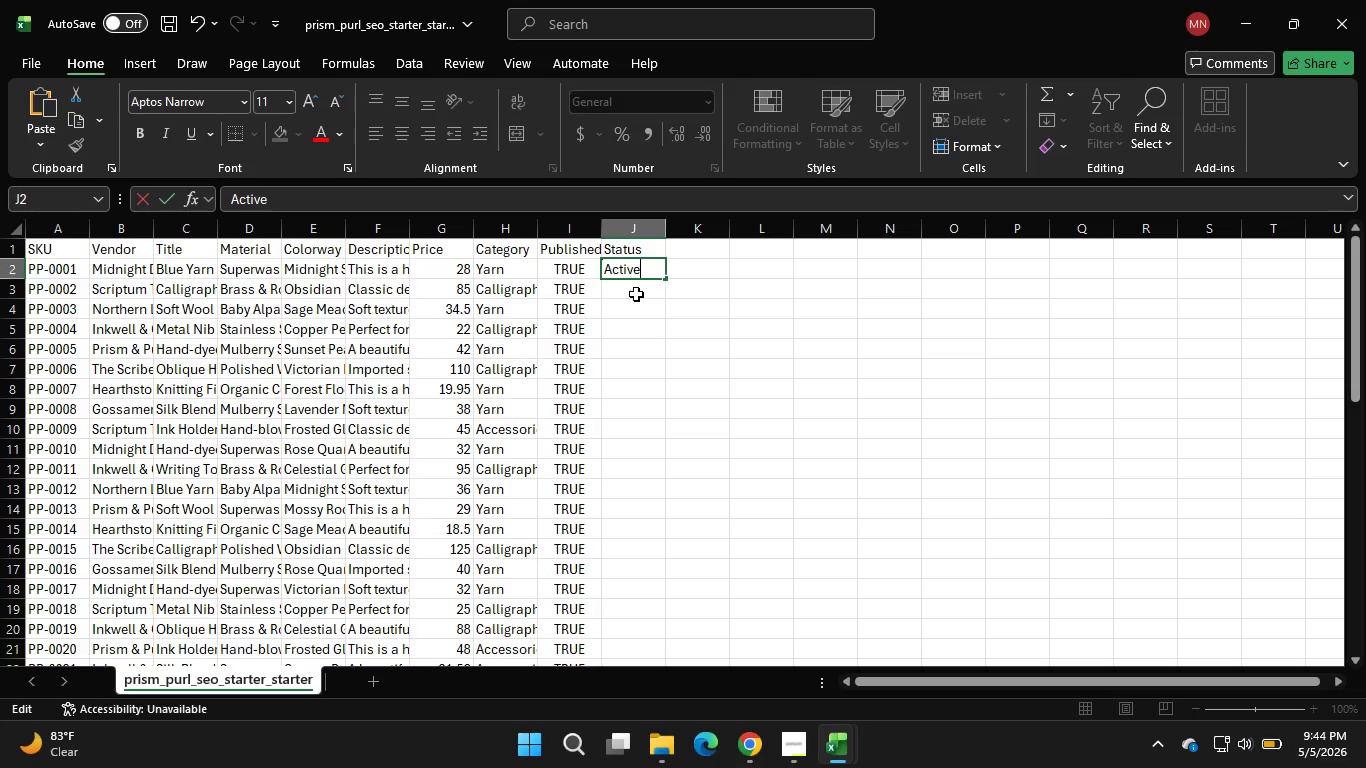 
left_click([636, 294])
 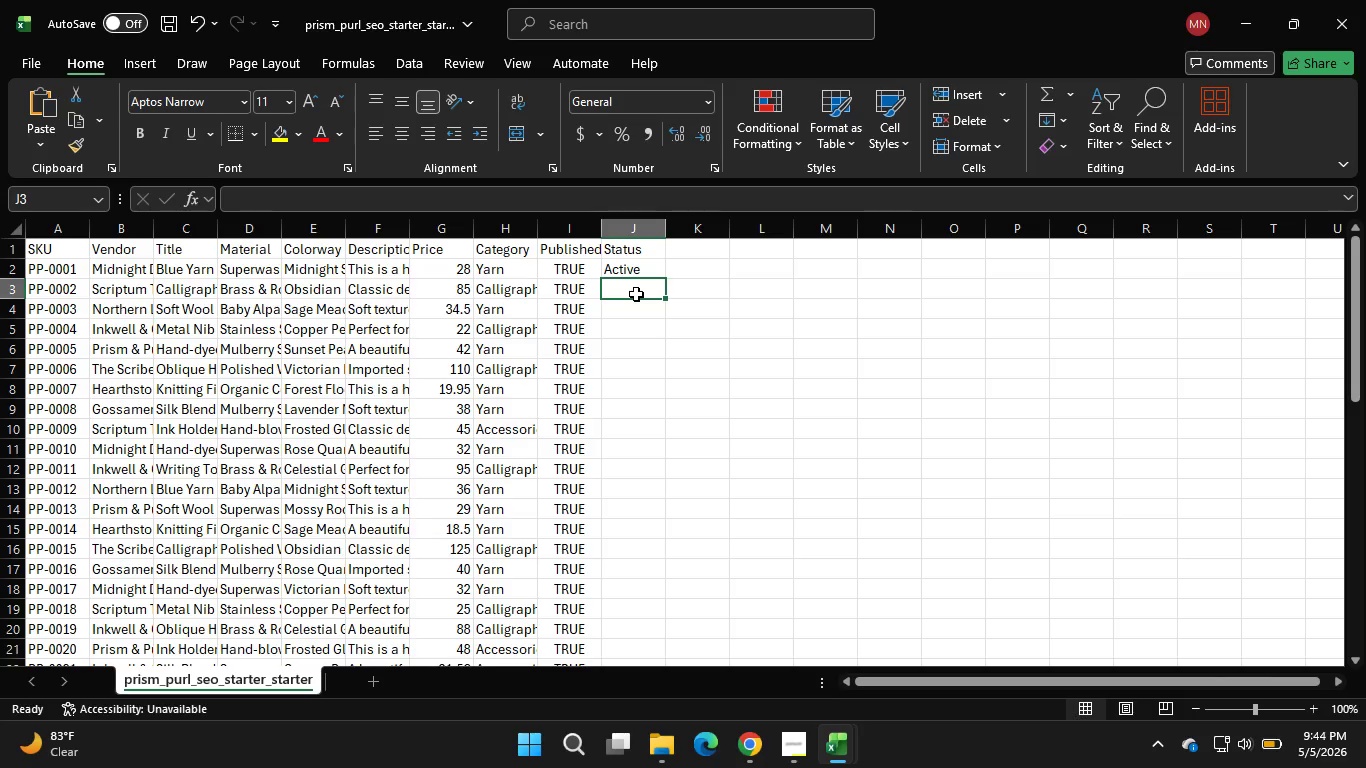 
left_click([636, 294])
 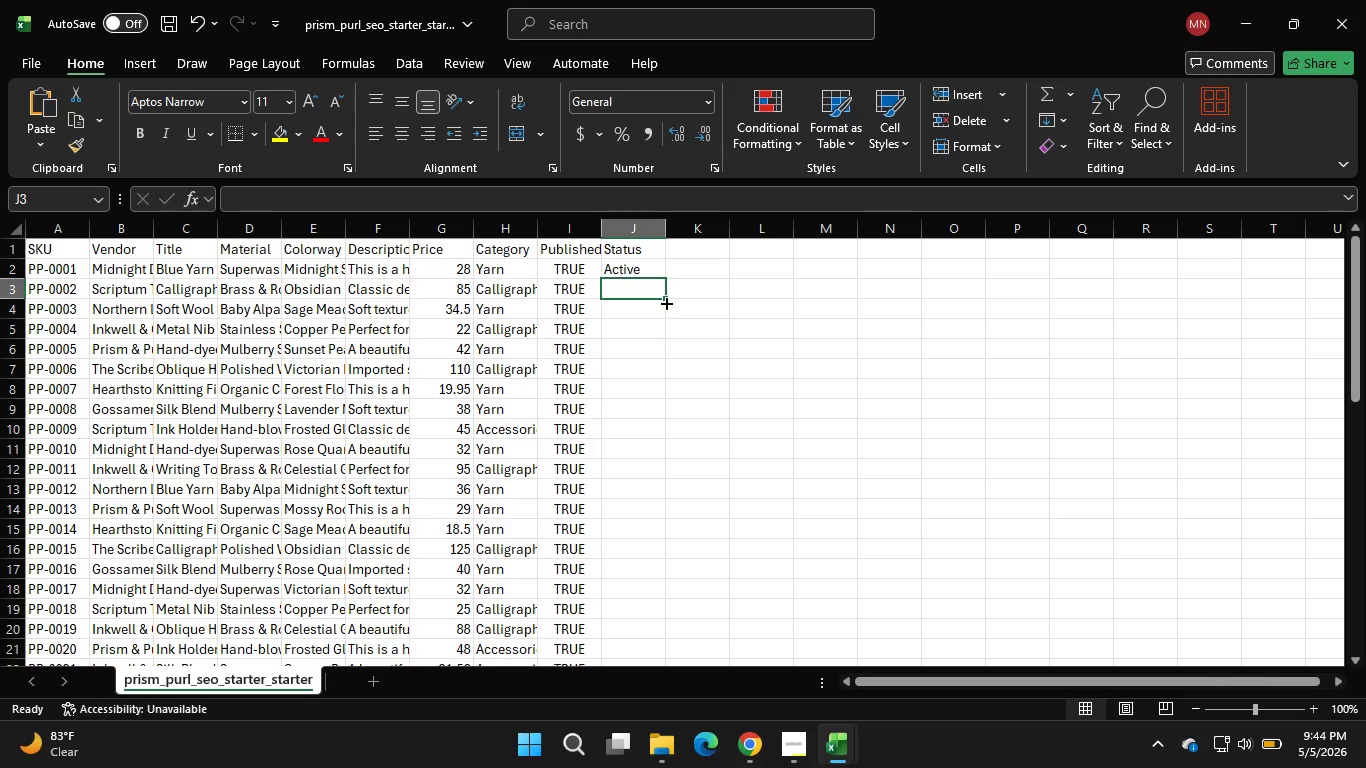 
left_click_drag(start_coordinate=[665, 302], to_coordinate=[667, 634])
 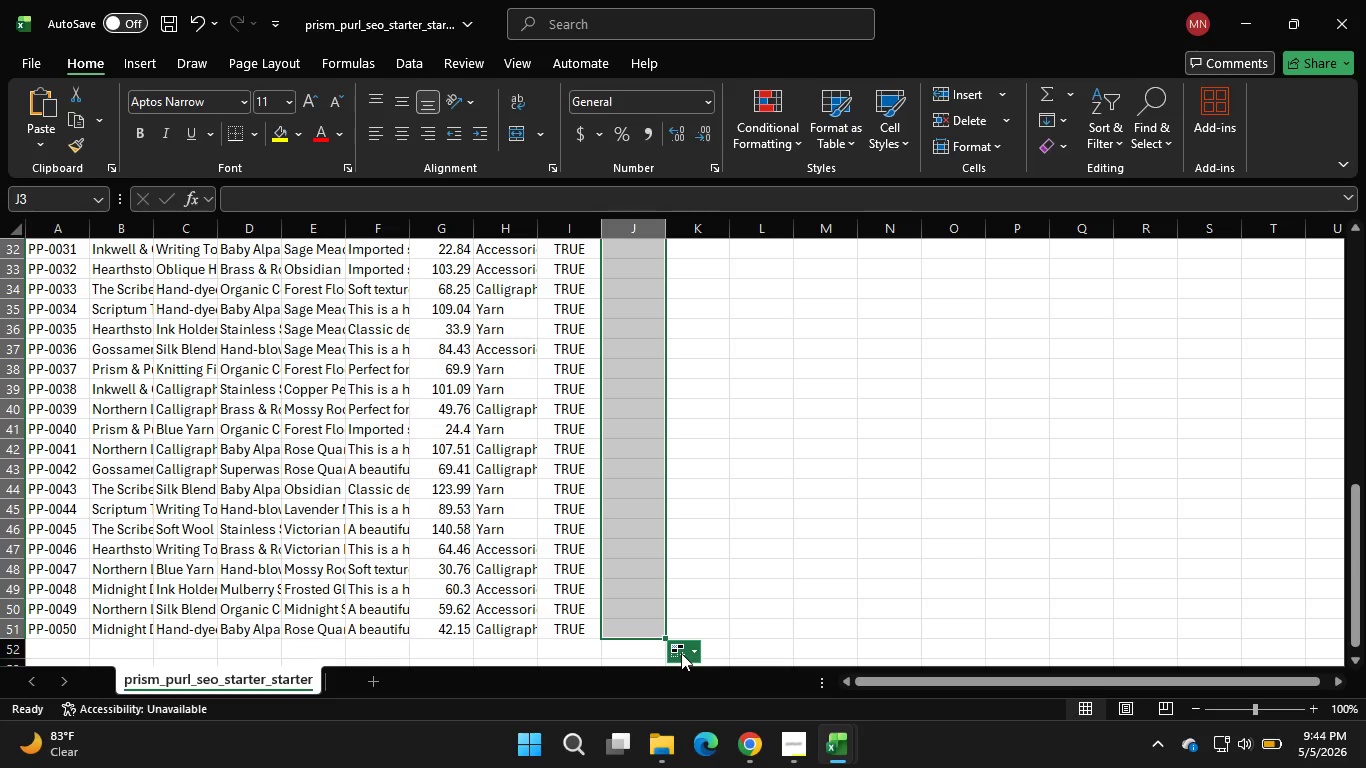 
left_click([681, 653])
 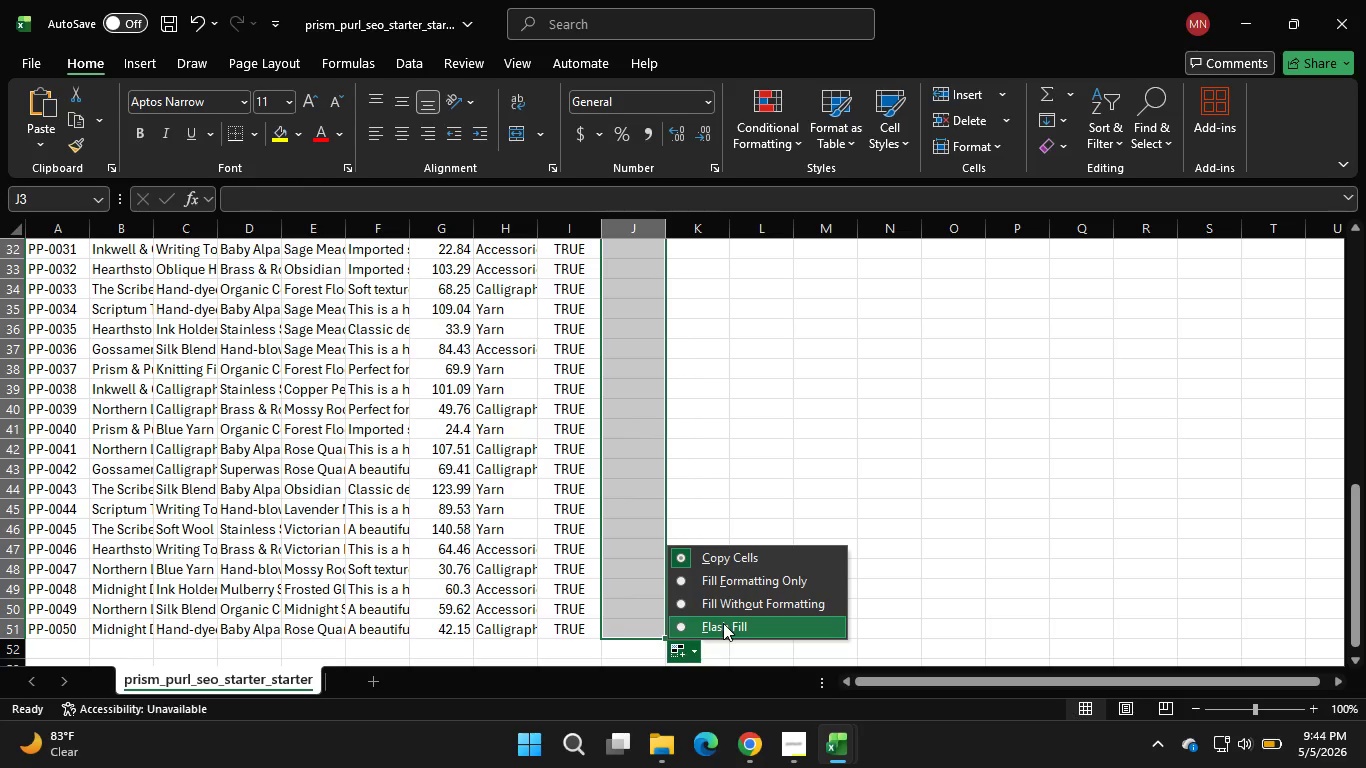 
scroll: coordinate [618, 337], scroll_direction: up, amount: 34.0
 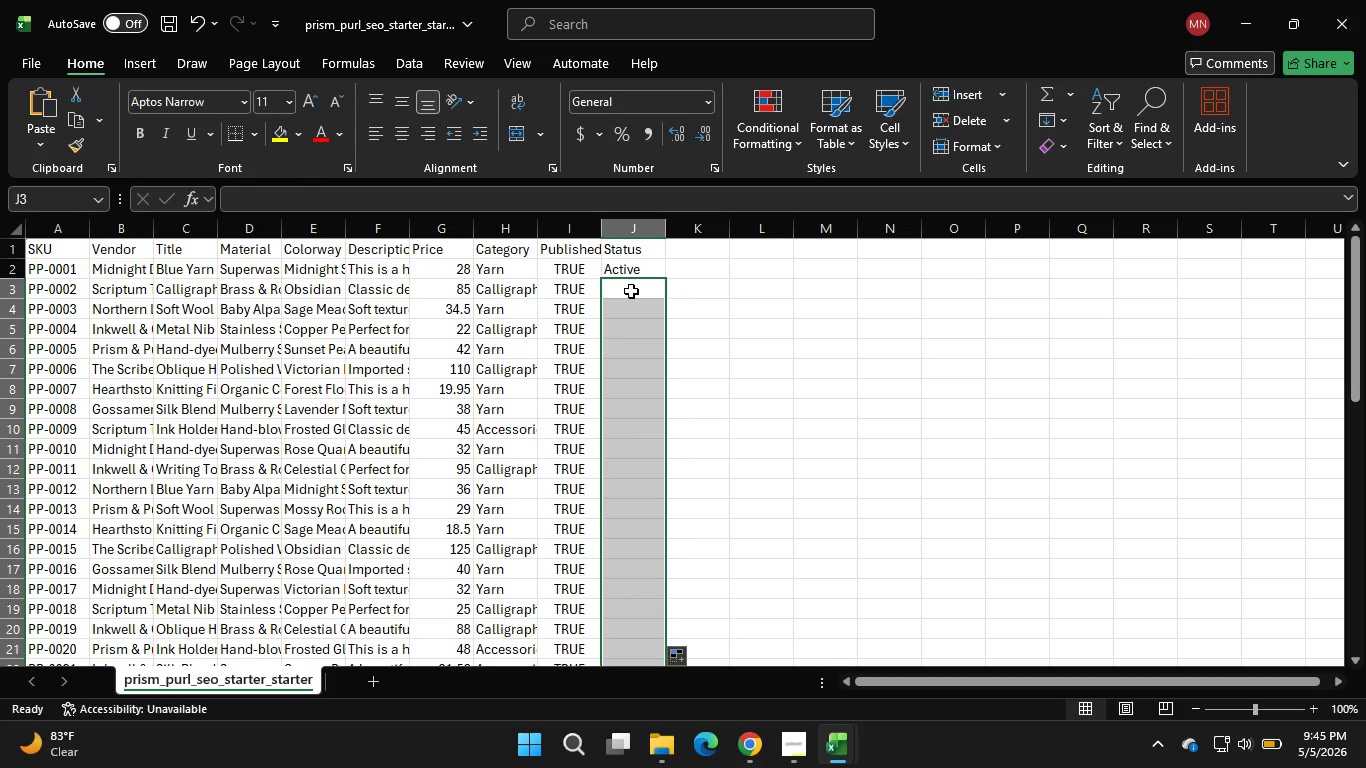 
right_click([631, 291])
 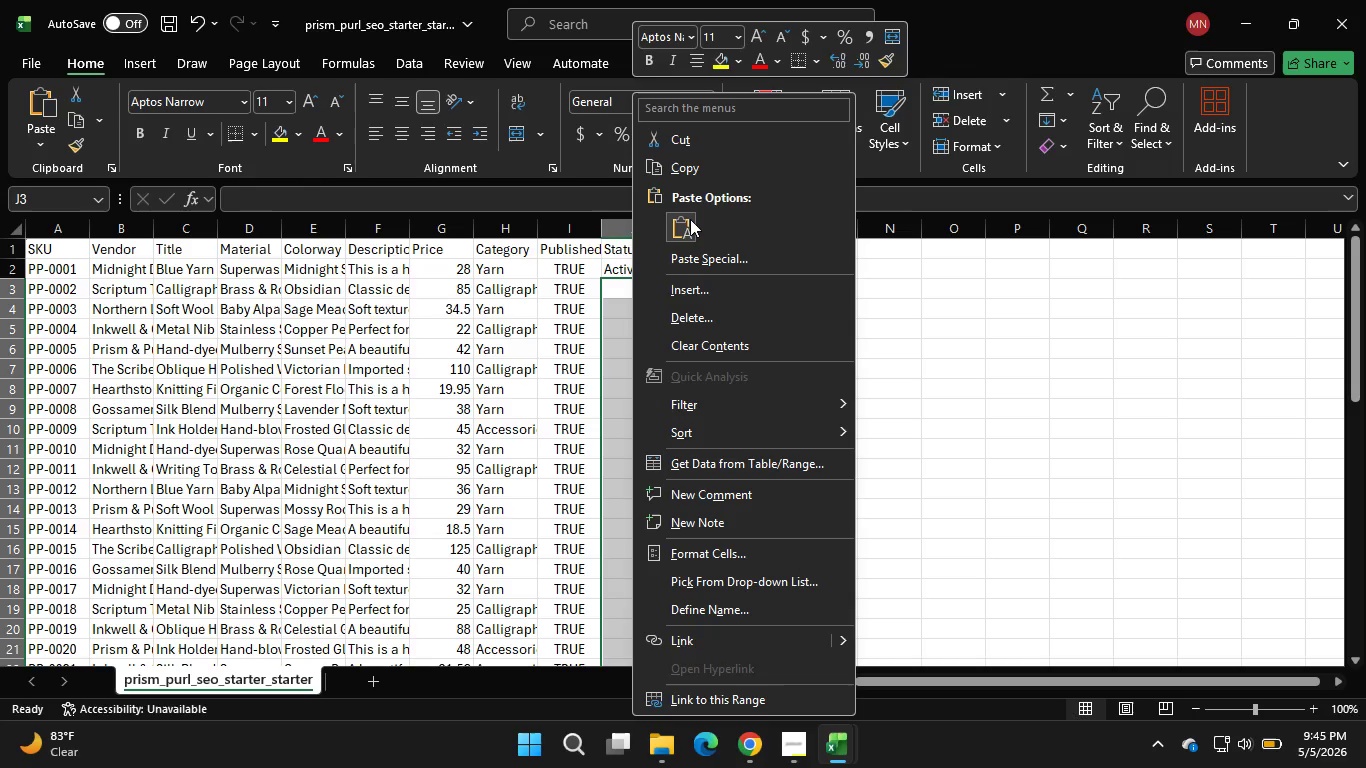 
left_click([690, 219])
 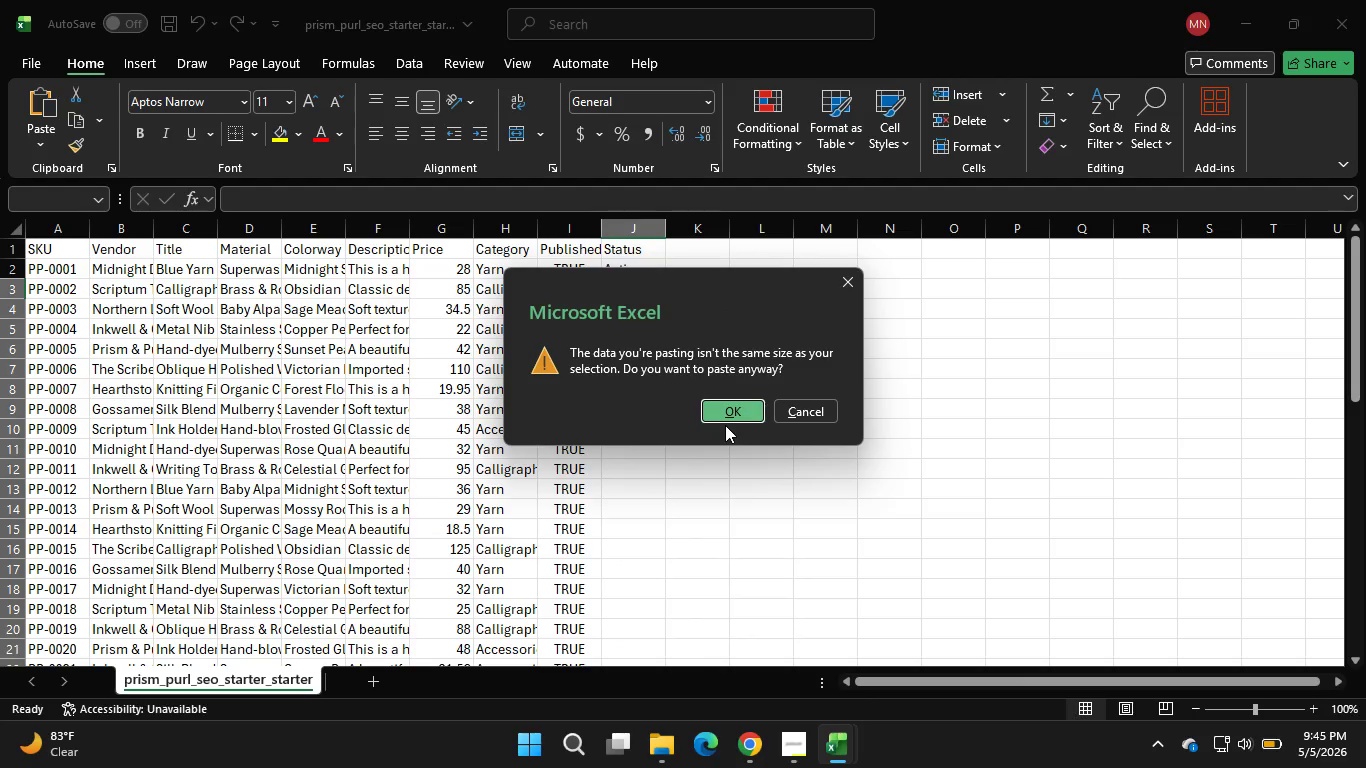 
left_click([725, 415])
 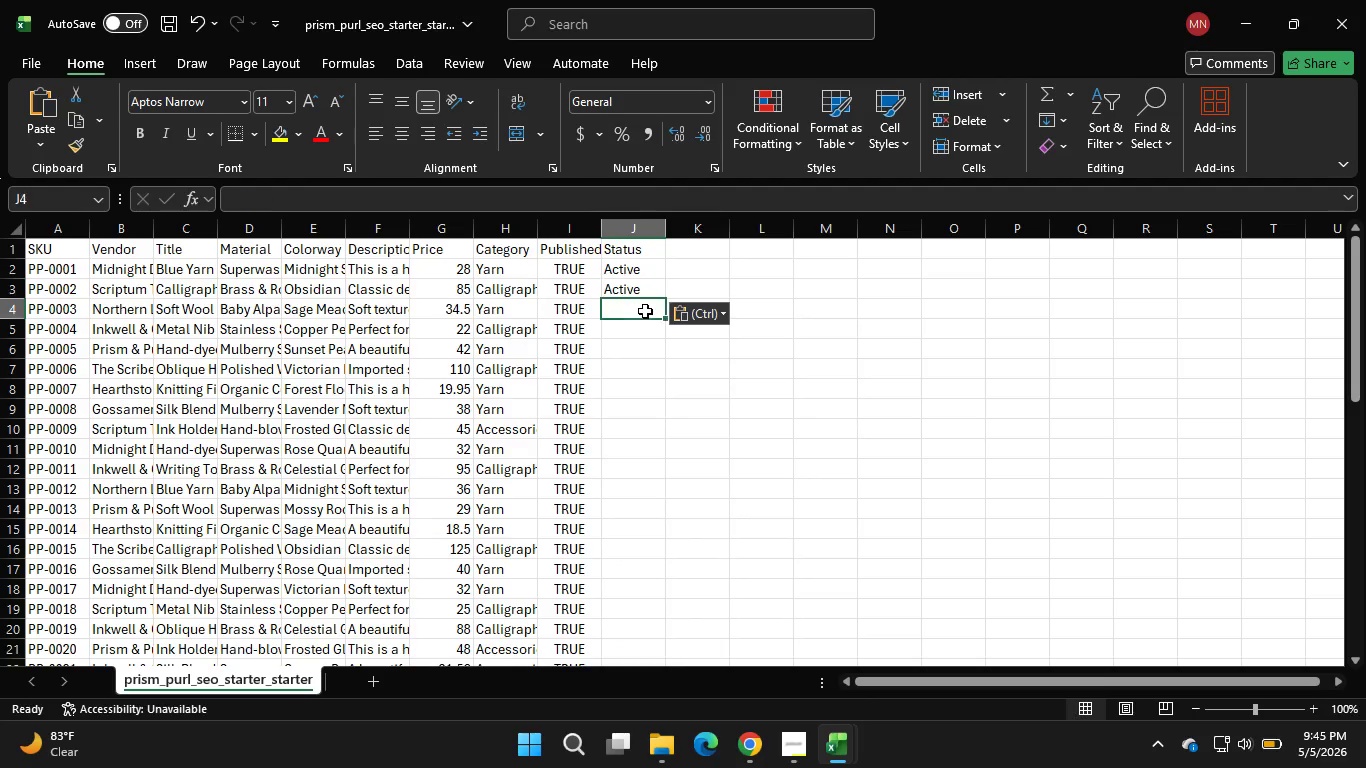 
double_click([645, 311])
 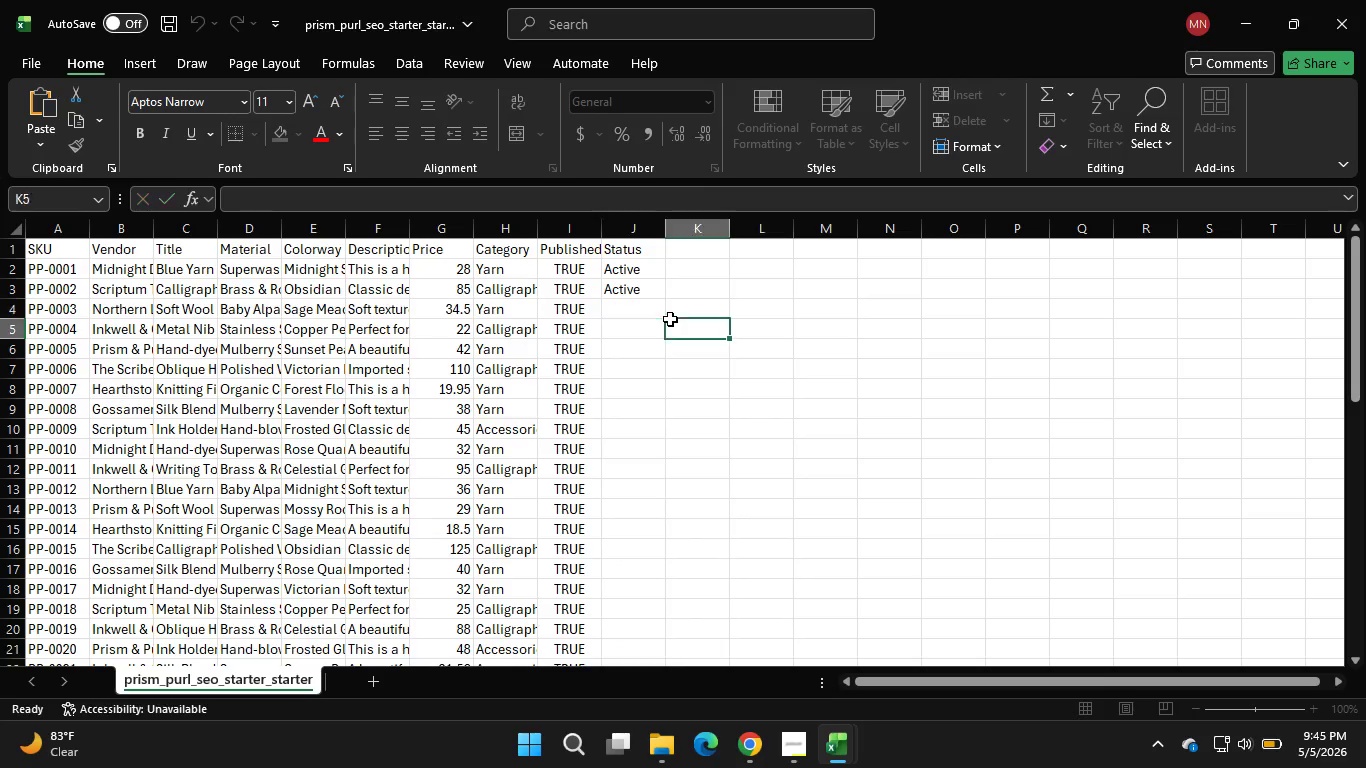 
left_click_drag(start_coordinate=[670, 319], to_coordinate=[647, 320])
 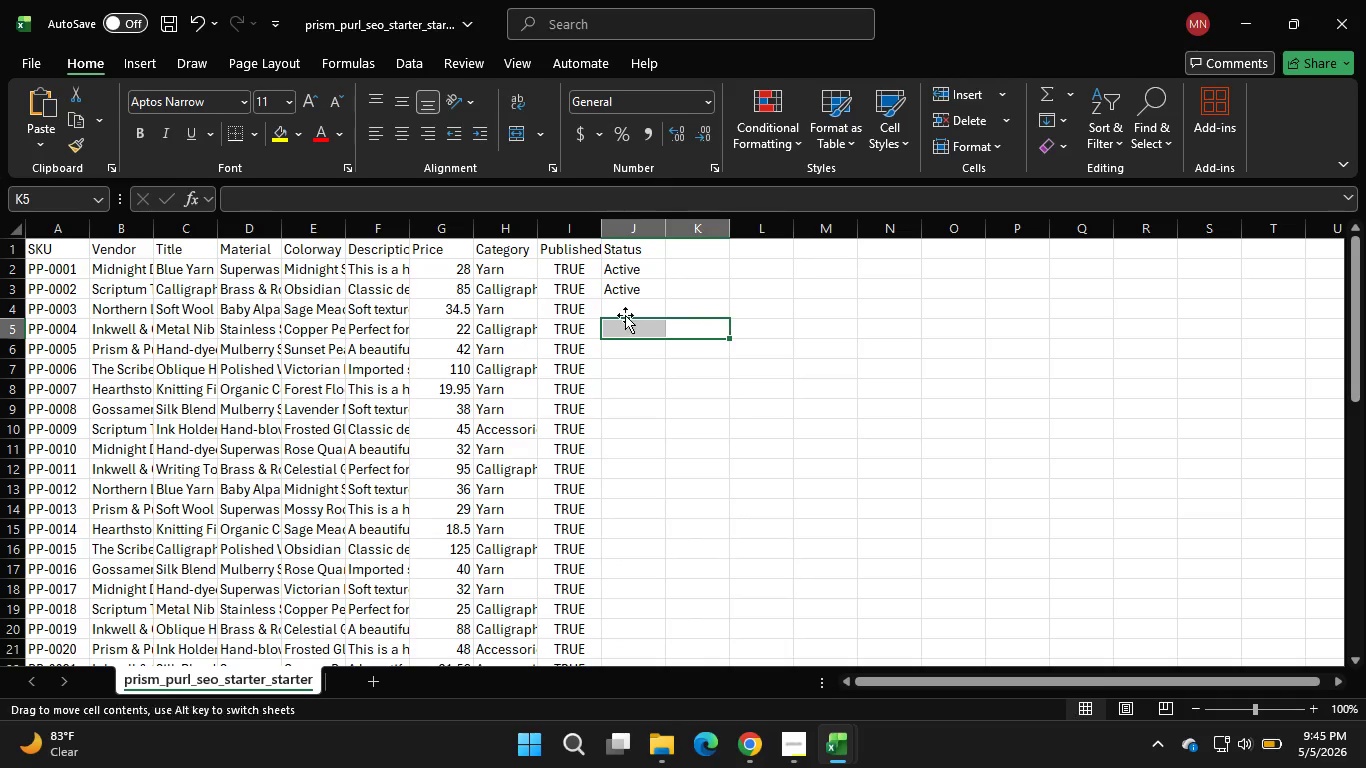 
left_click([625, 315])
 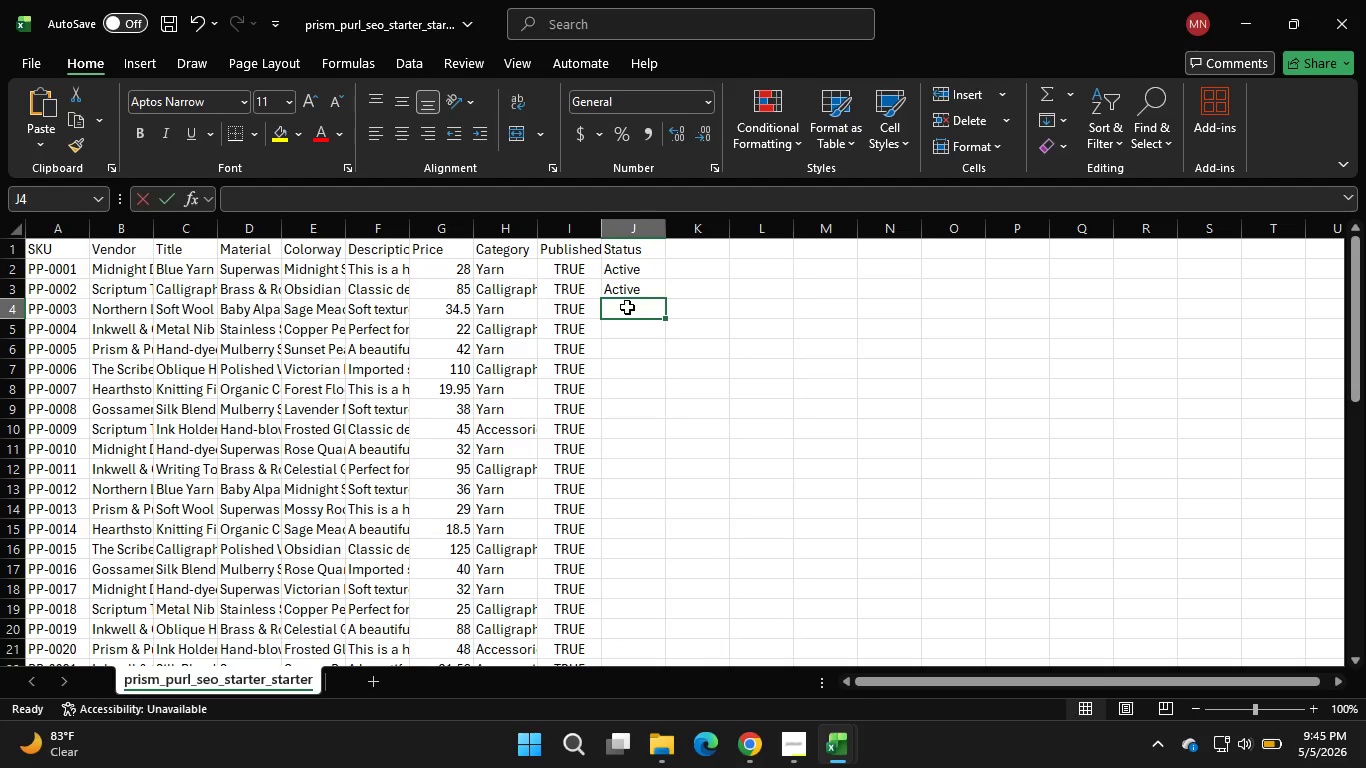 
double_click([627, 307])
 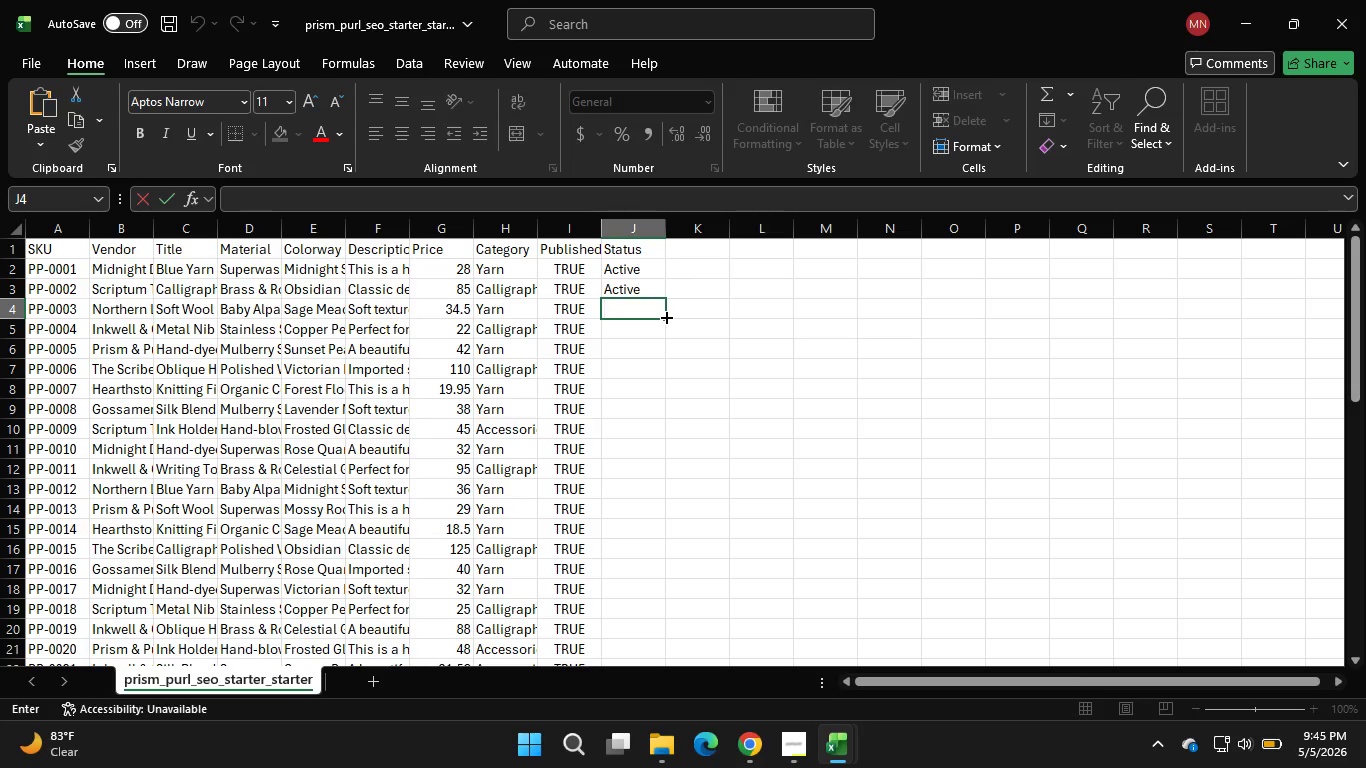 
left_click_drag(start_coordinate=[665, 316], to_coordinate=[657, 633])
 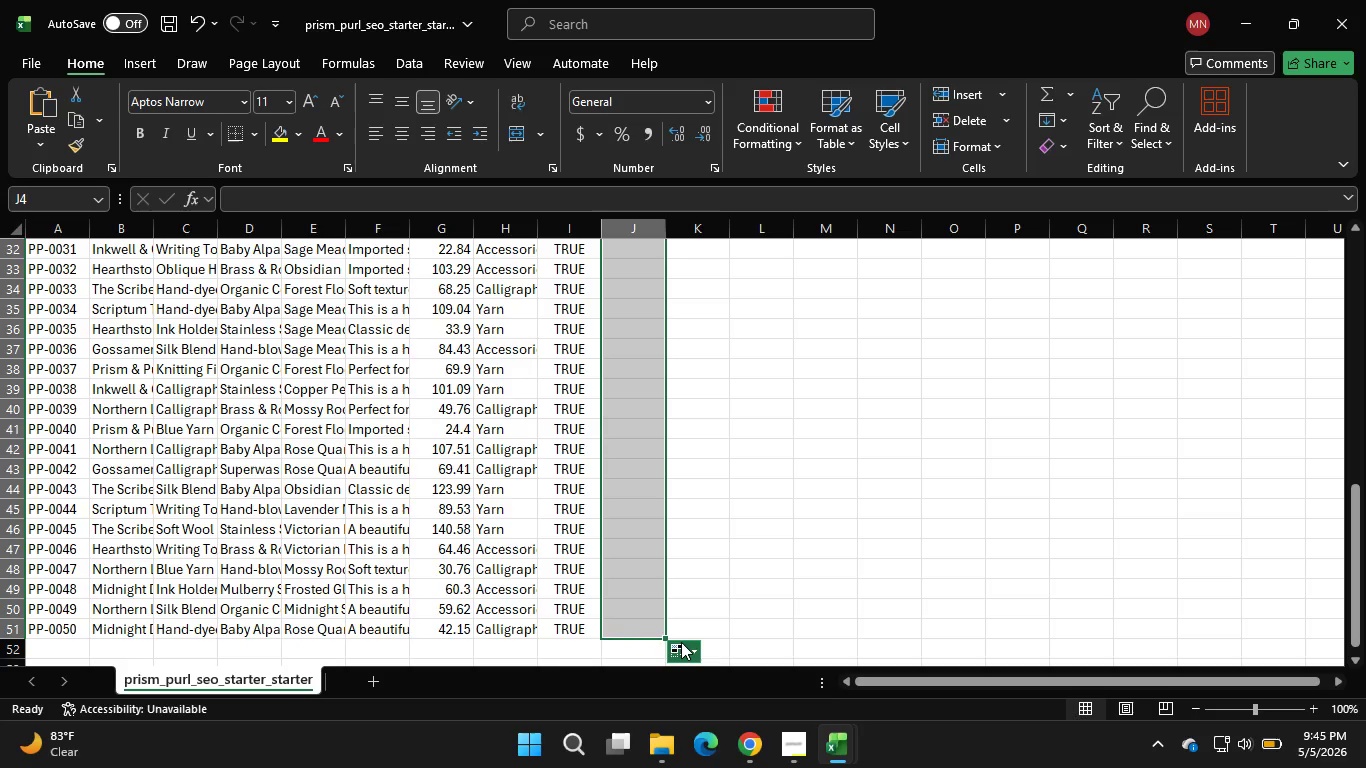 
left_click([681, 642])
 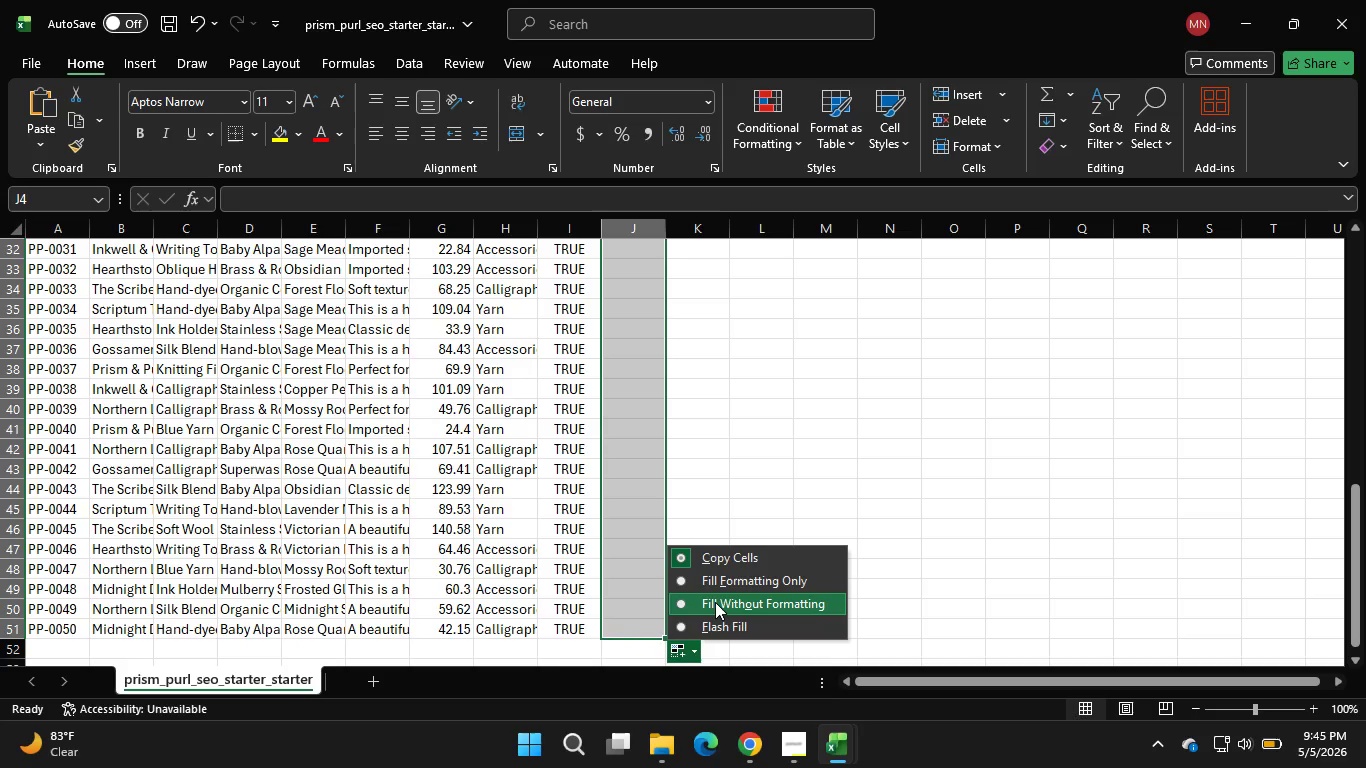 
left_click([715, 602])
 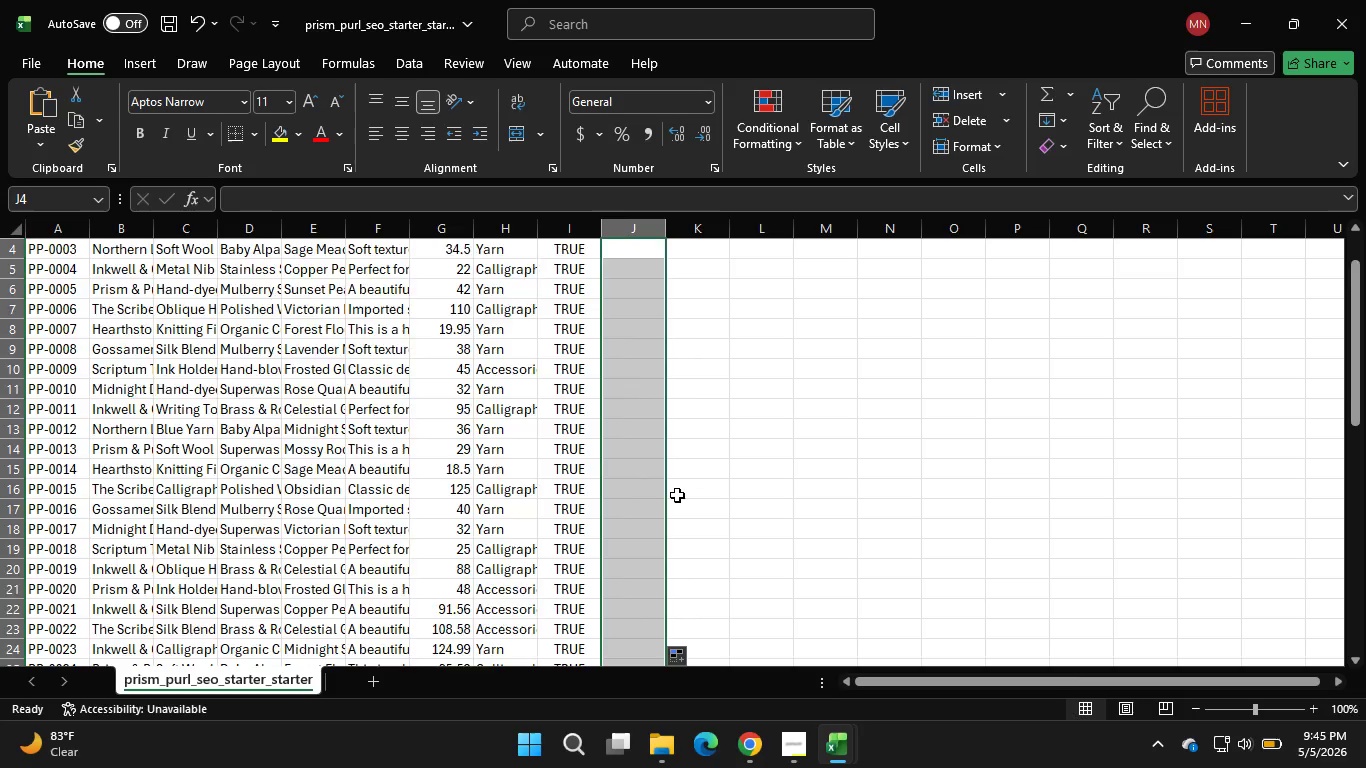 
scroll: coordinate [677, 495], scroll_direction: up, amount: 5.0
 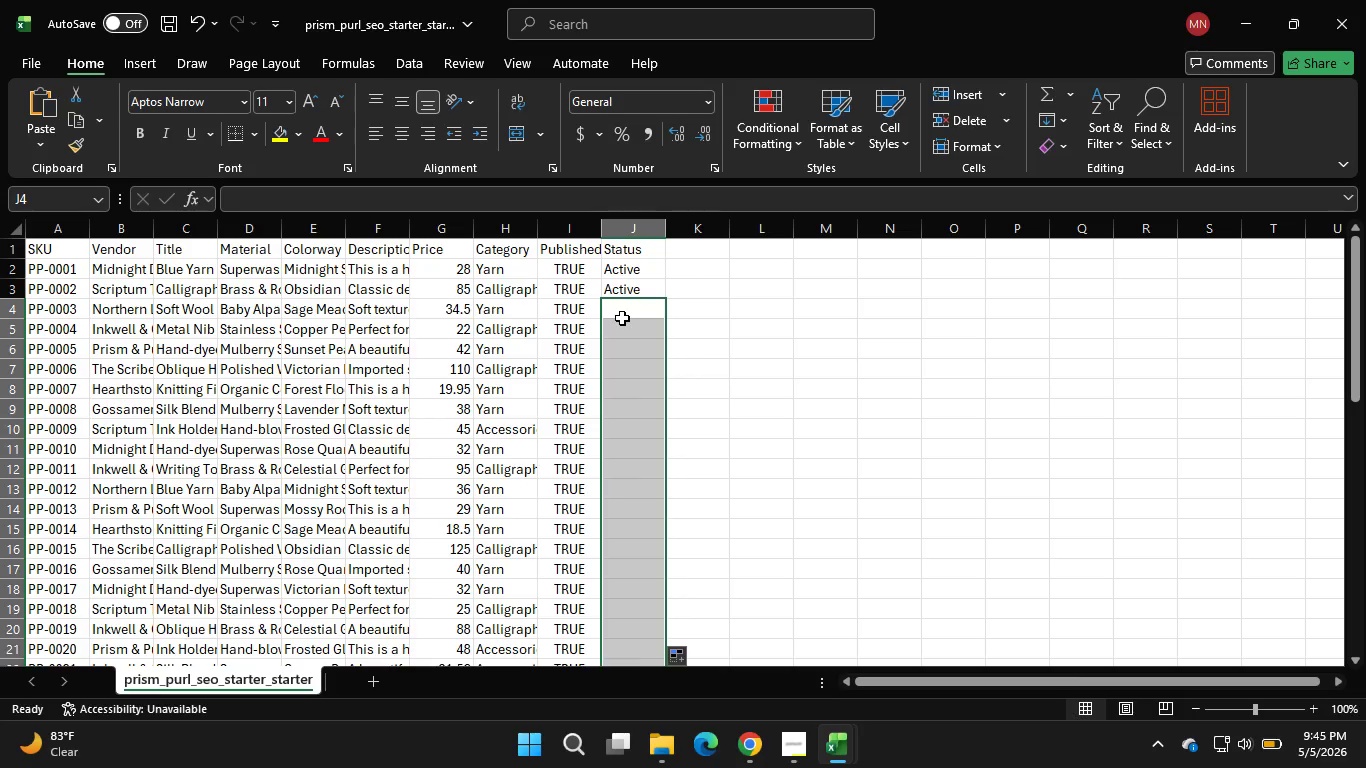 
left_click_drag(start_coordinate=[622, 318], to_coordinate=[663, 654])
 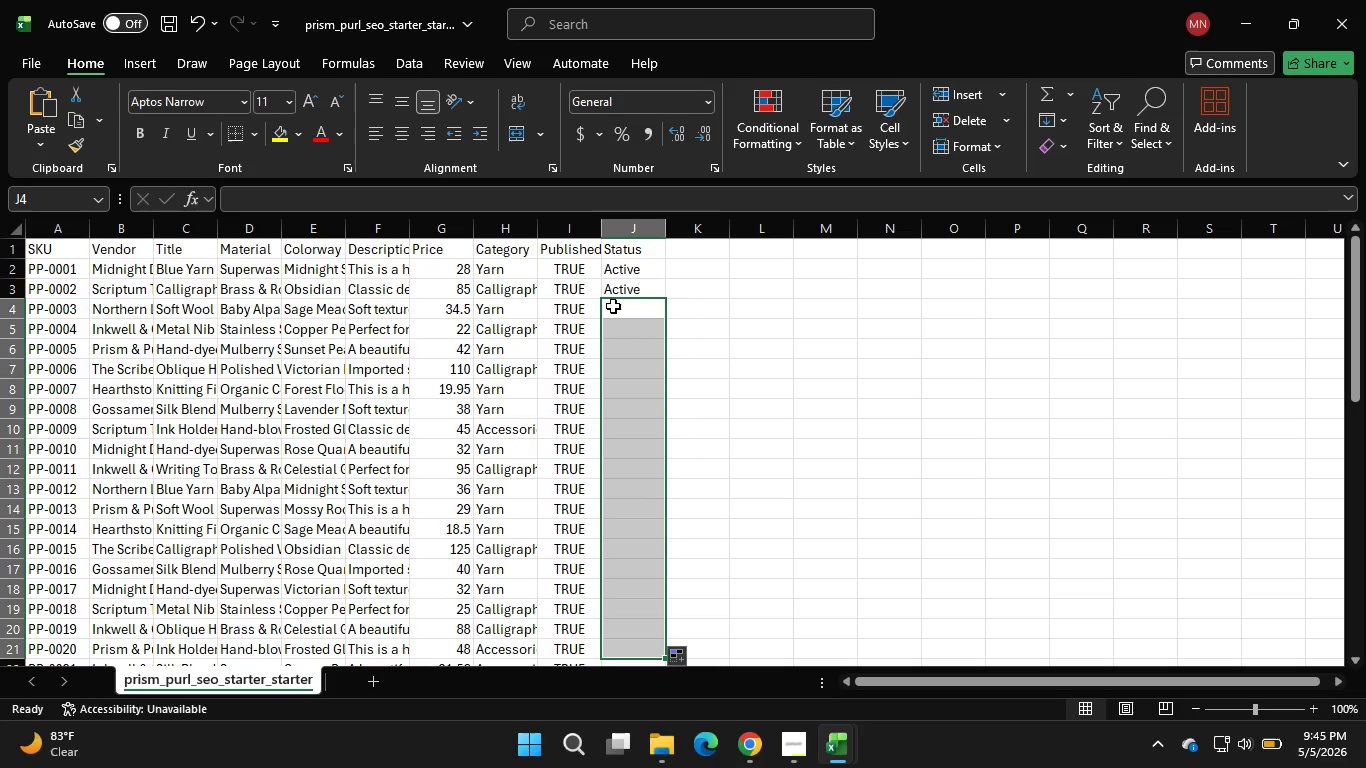 
right_click([613, 306])
 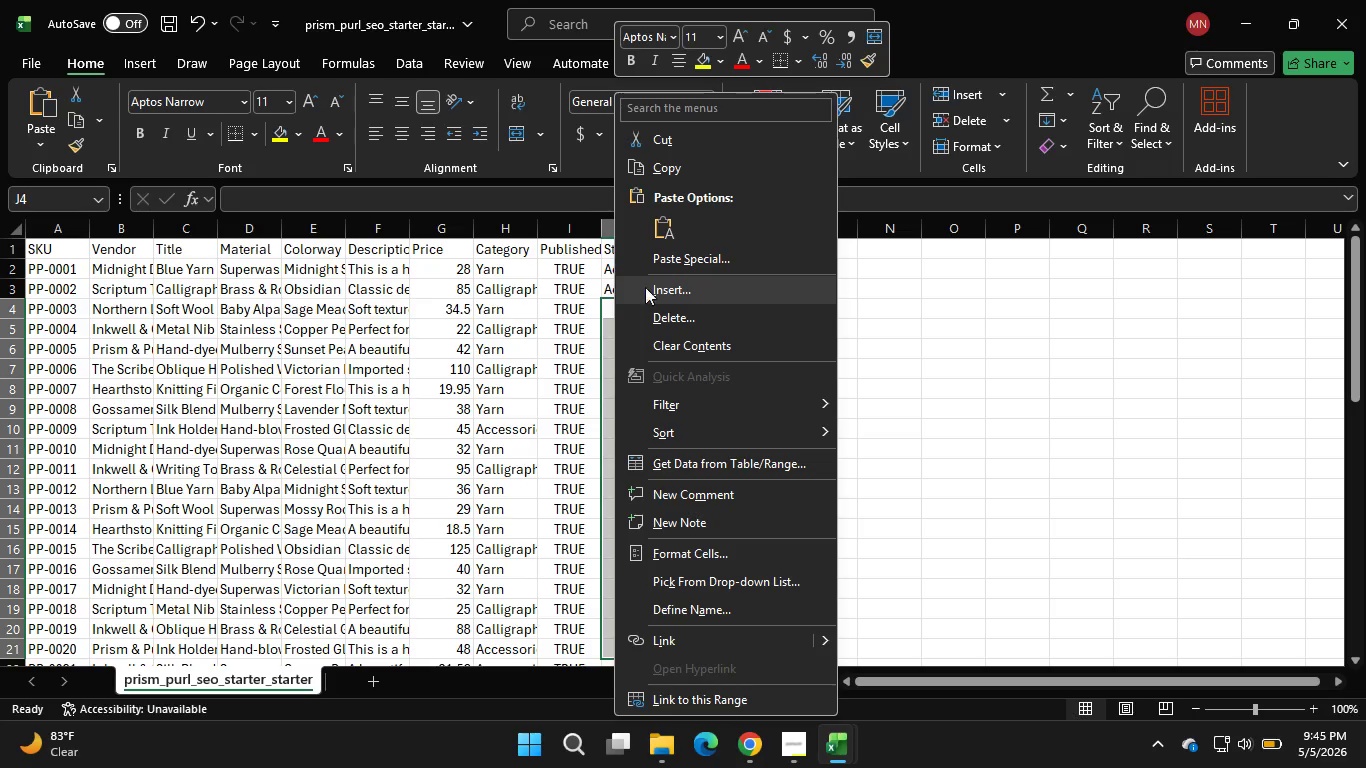 
left_click([646, 287])
 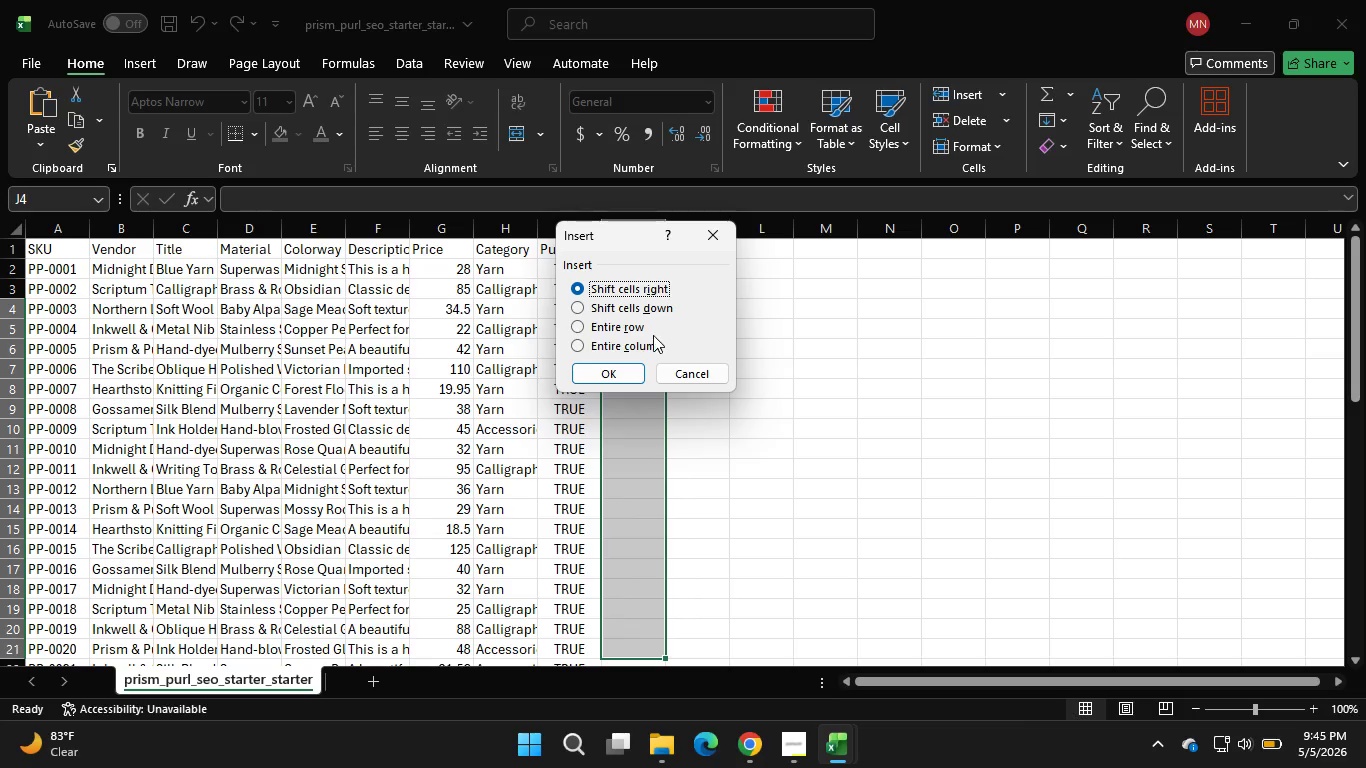 
left_click([647, 345])
 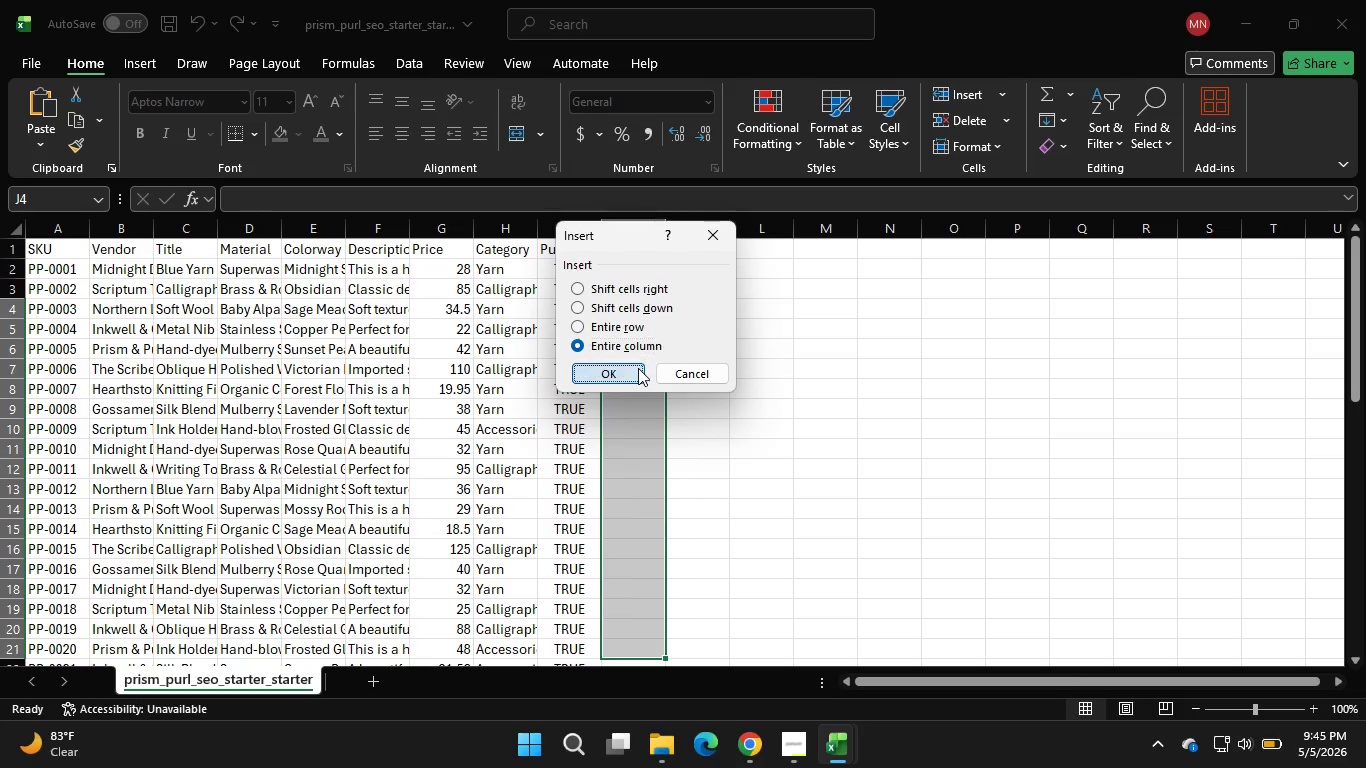 
left_click([638, 368])
 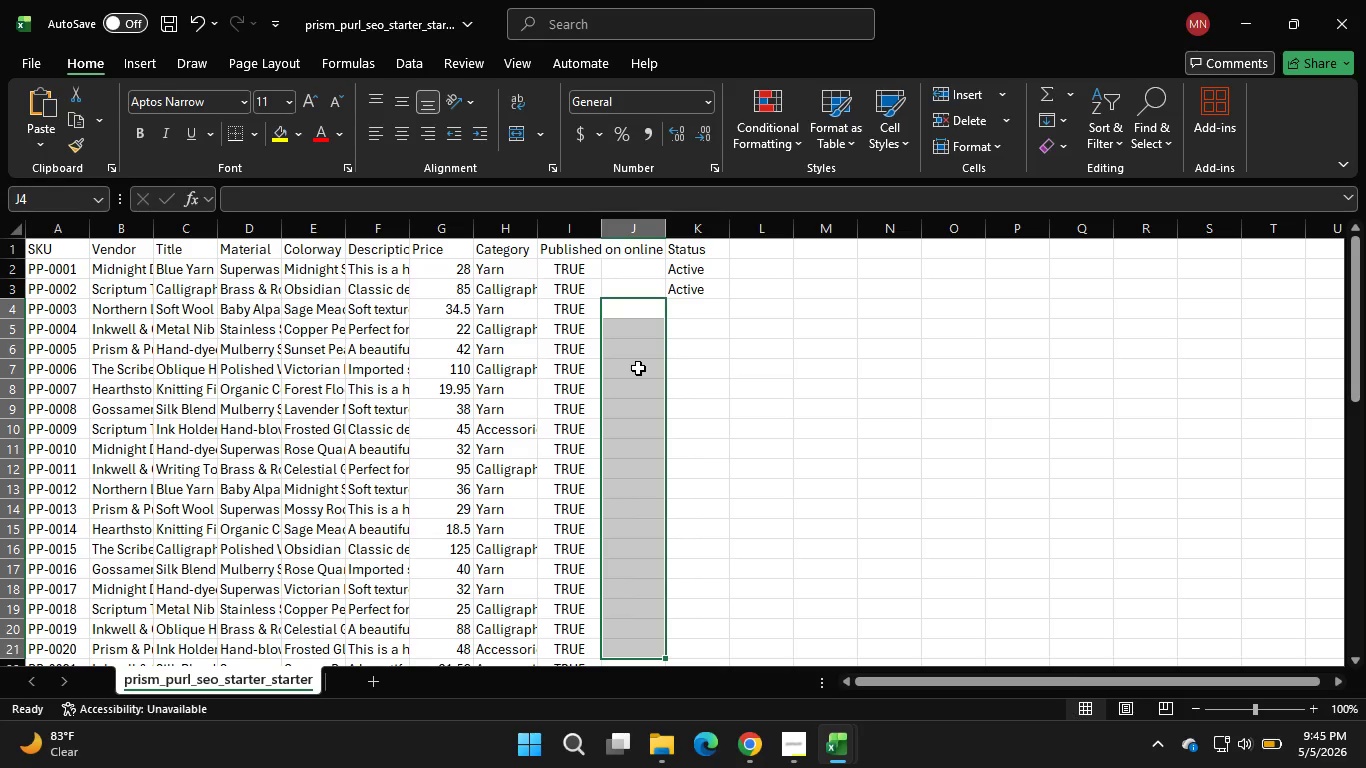 
key(Control+Z)
 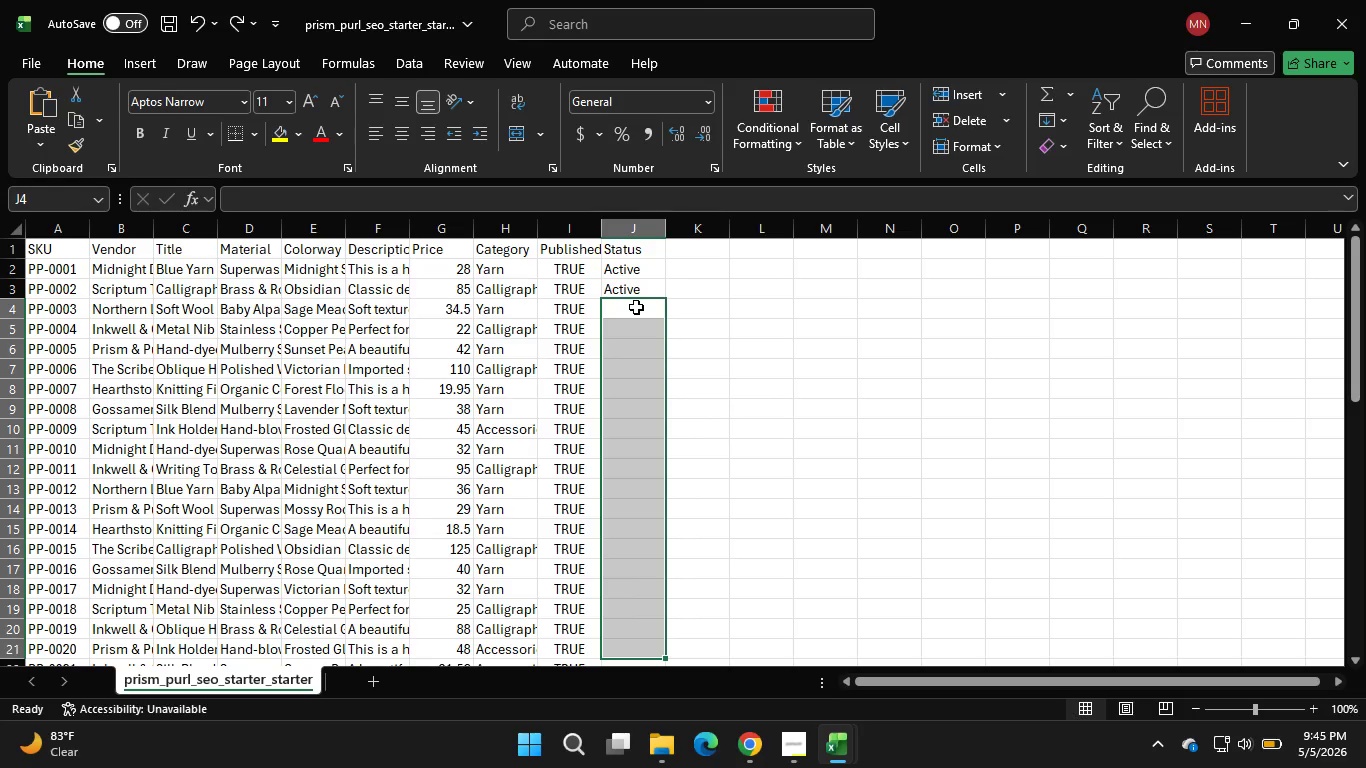 
right_click([632, 311])
 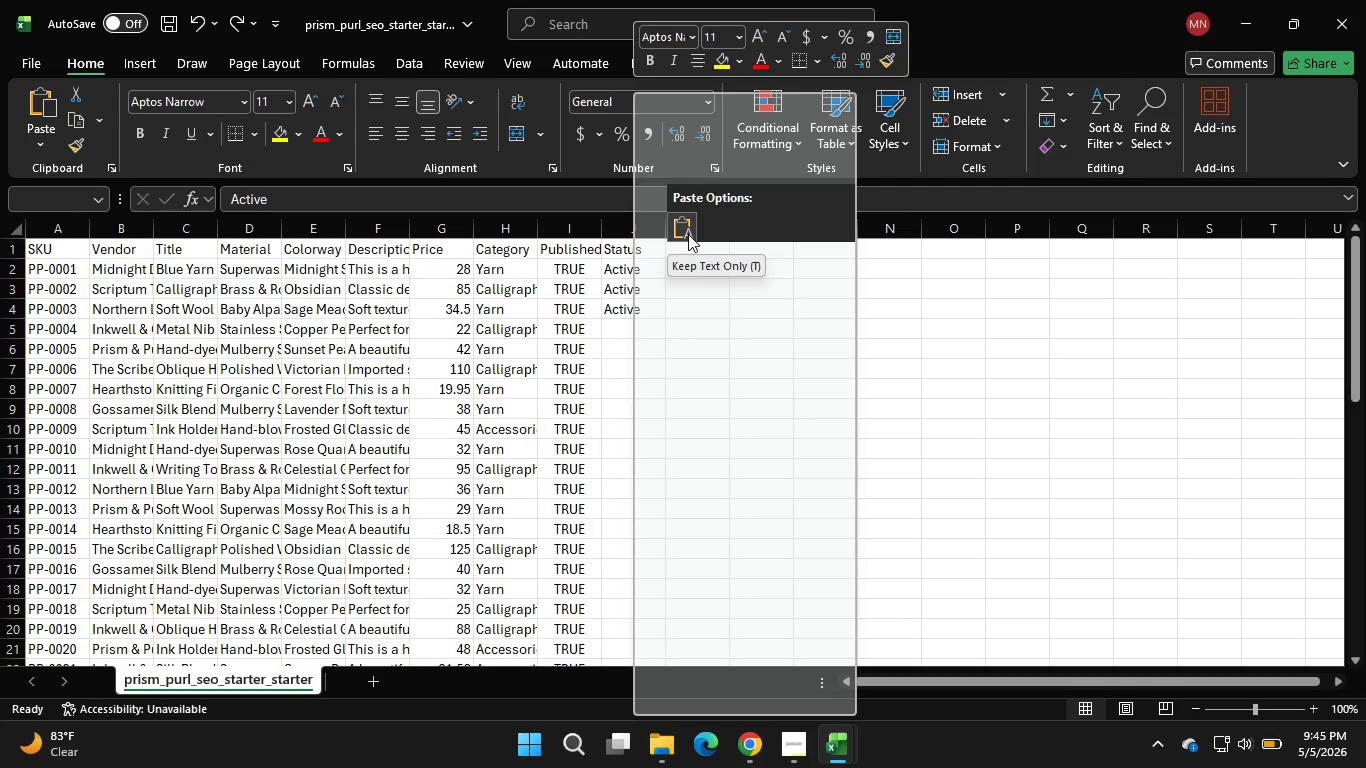 
wait(7.05)
 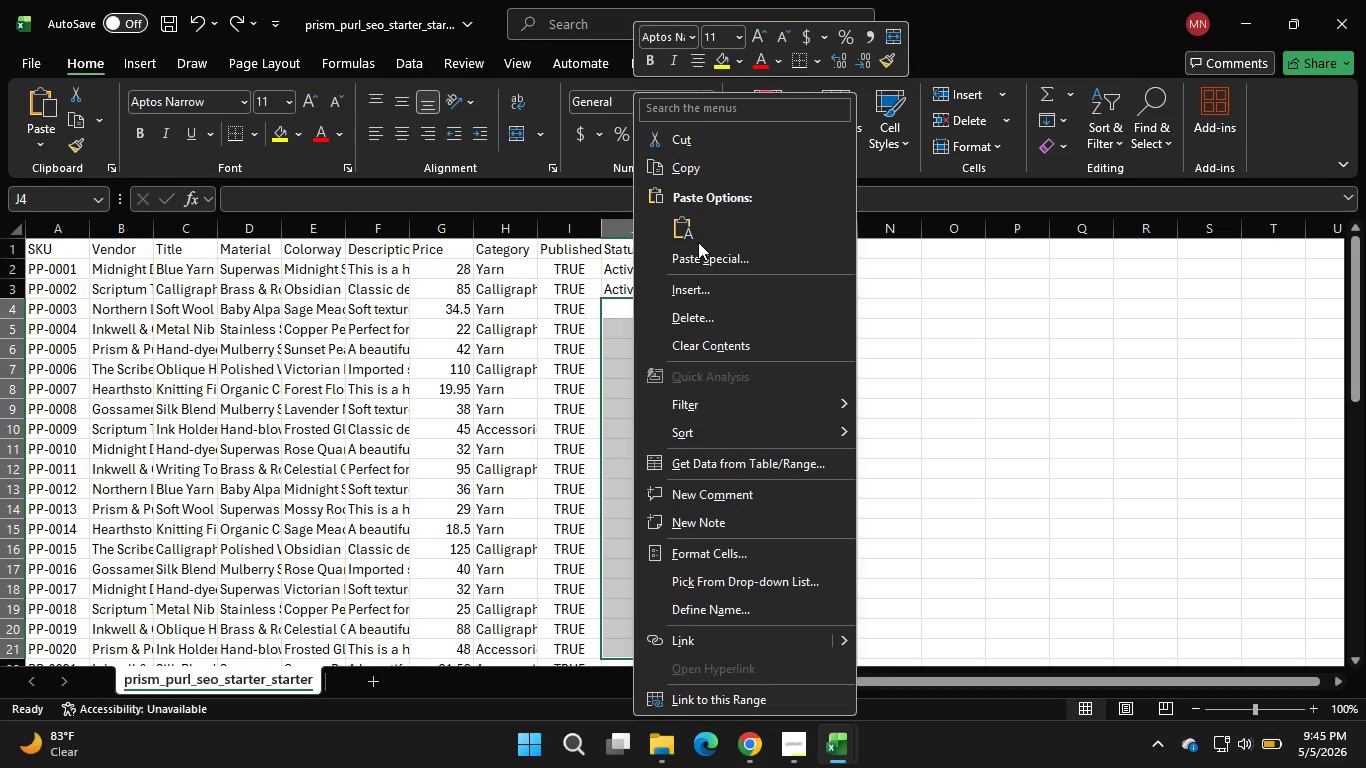 
left_click([688, 234])
 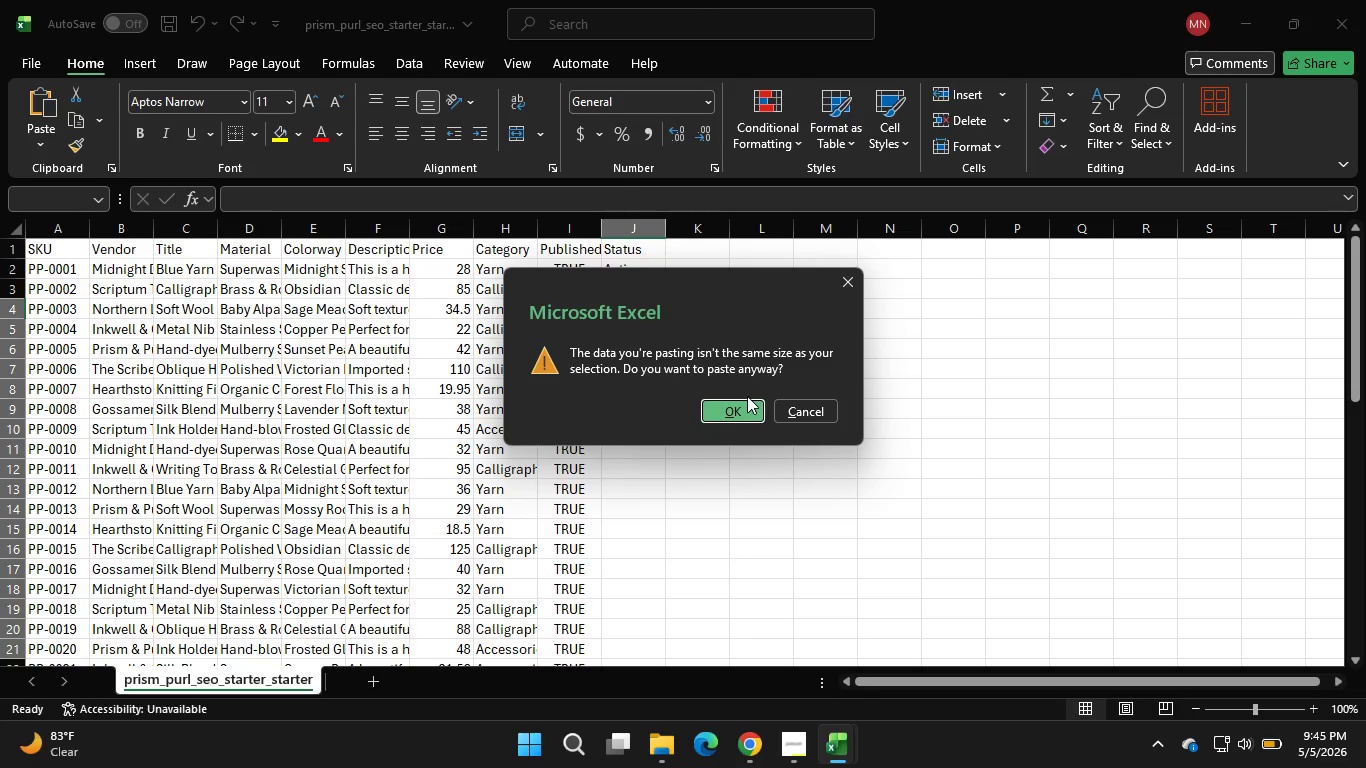 
left_click([747, 396])
 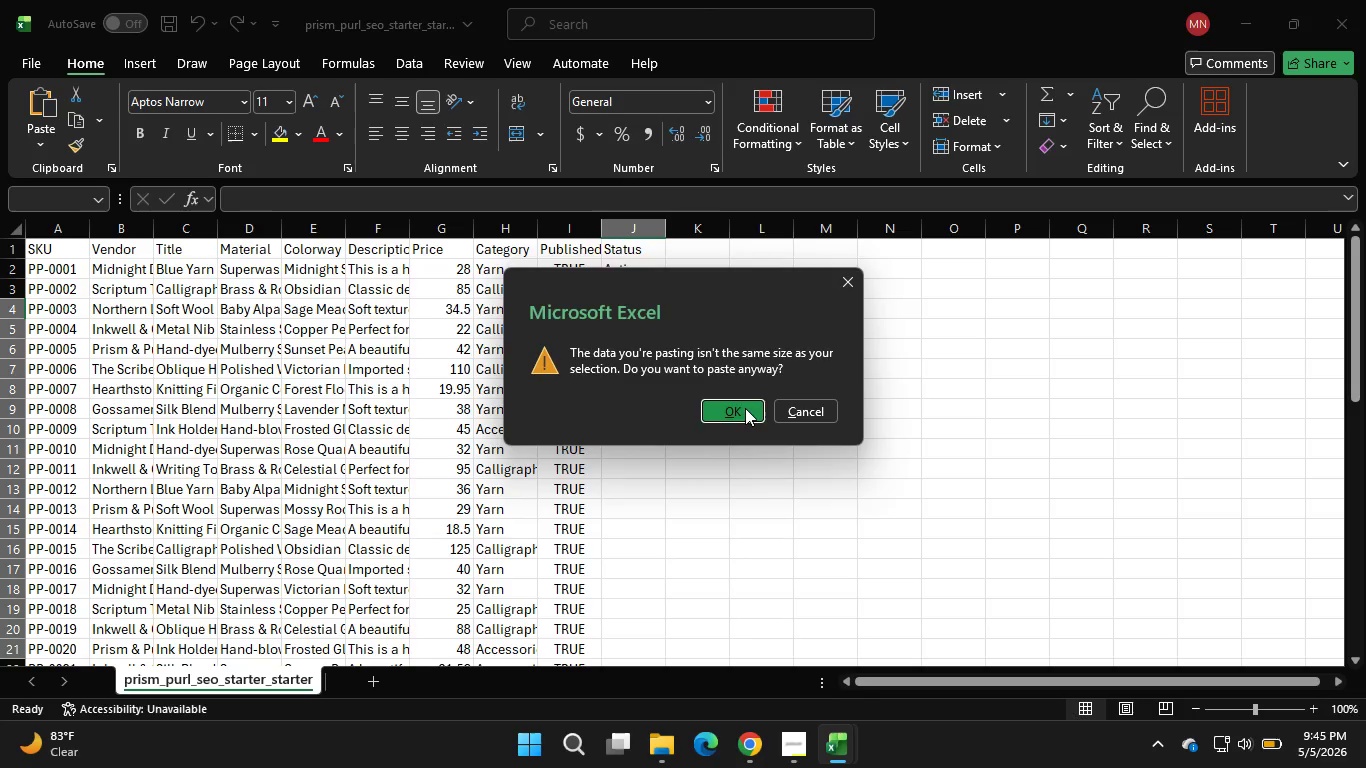 
left_click([745, 408])
 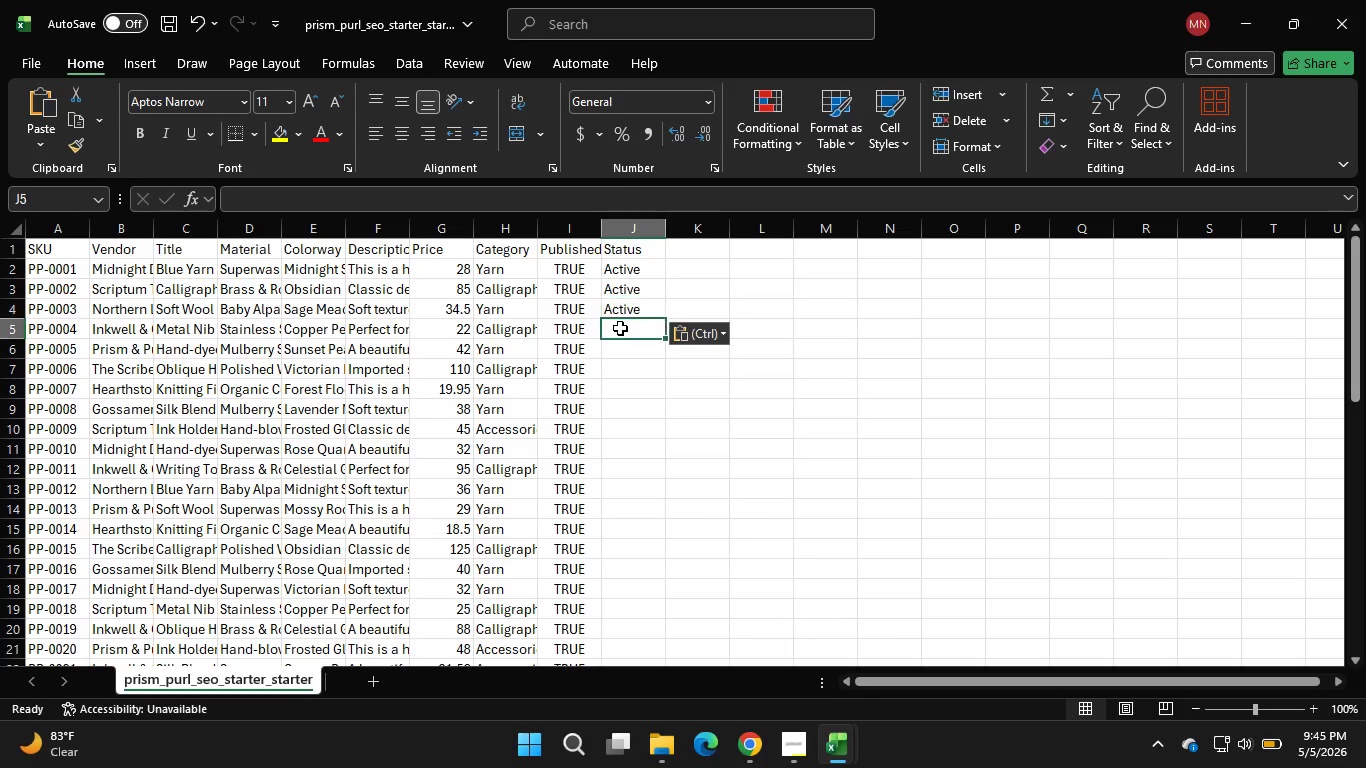 
double_click([620, 328])
 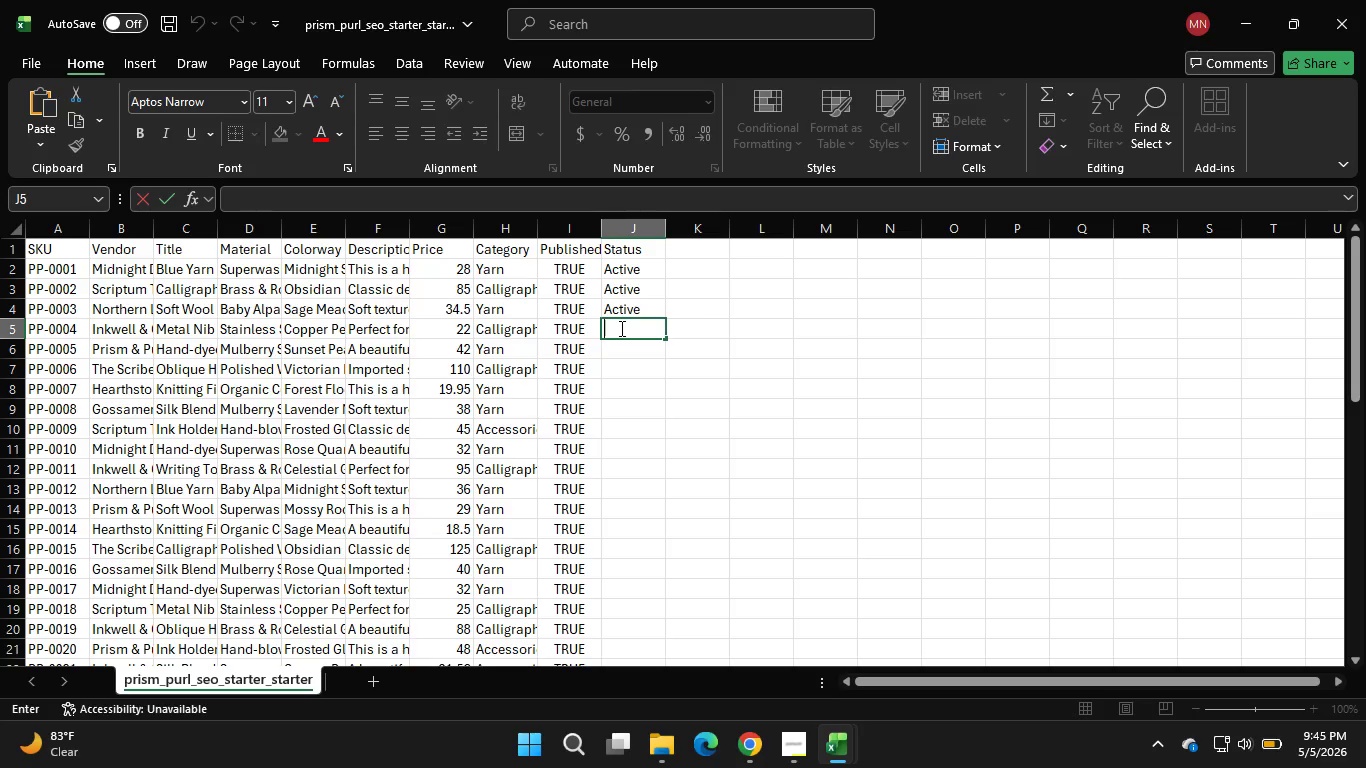 
key(Control+V)
 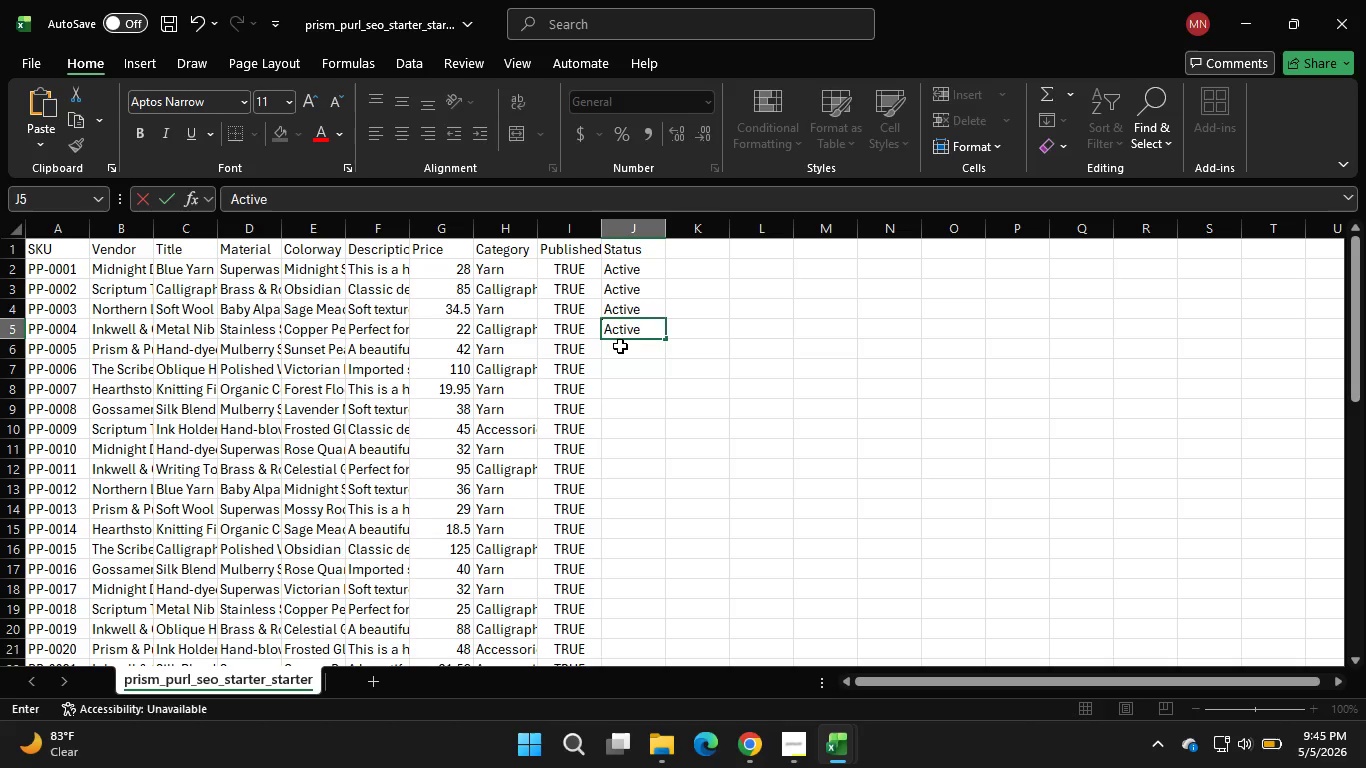 
double_click([620, 346])
 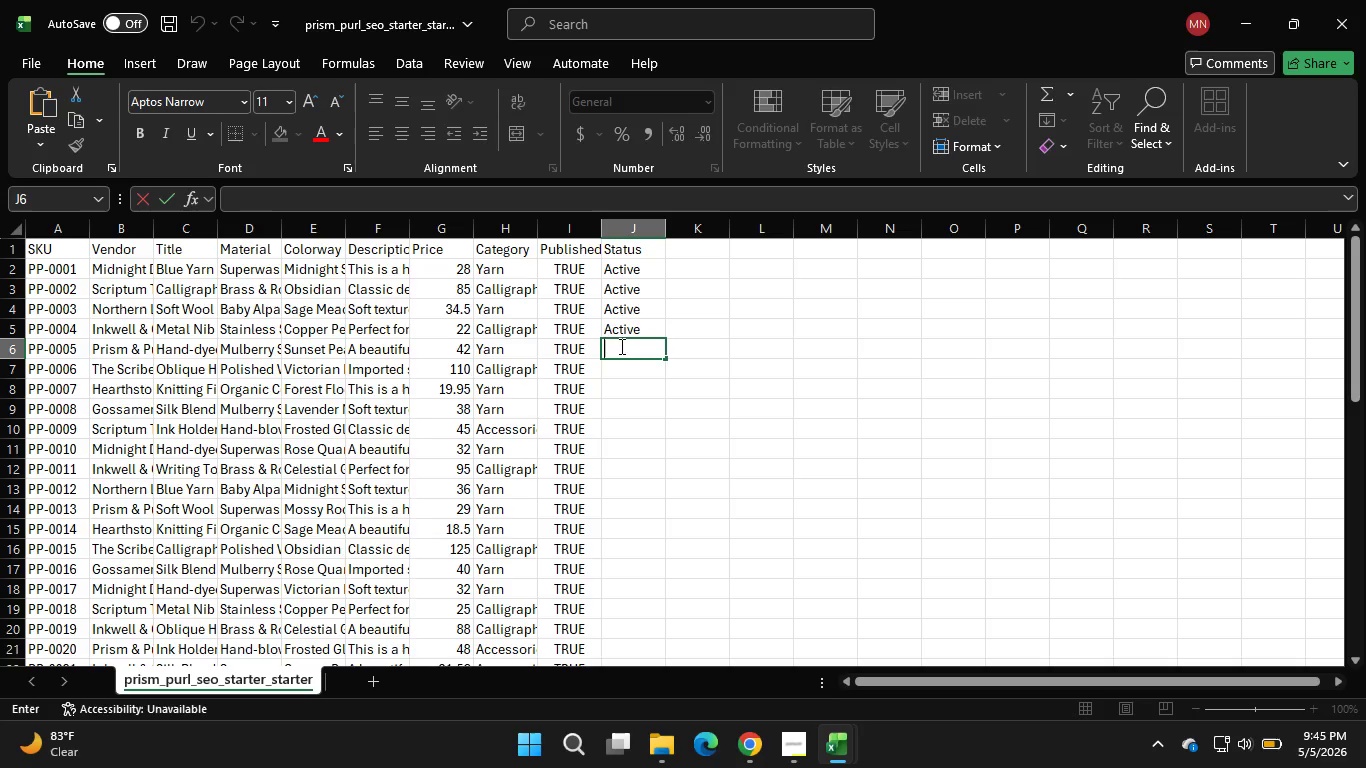 
key(Control+C)
 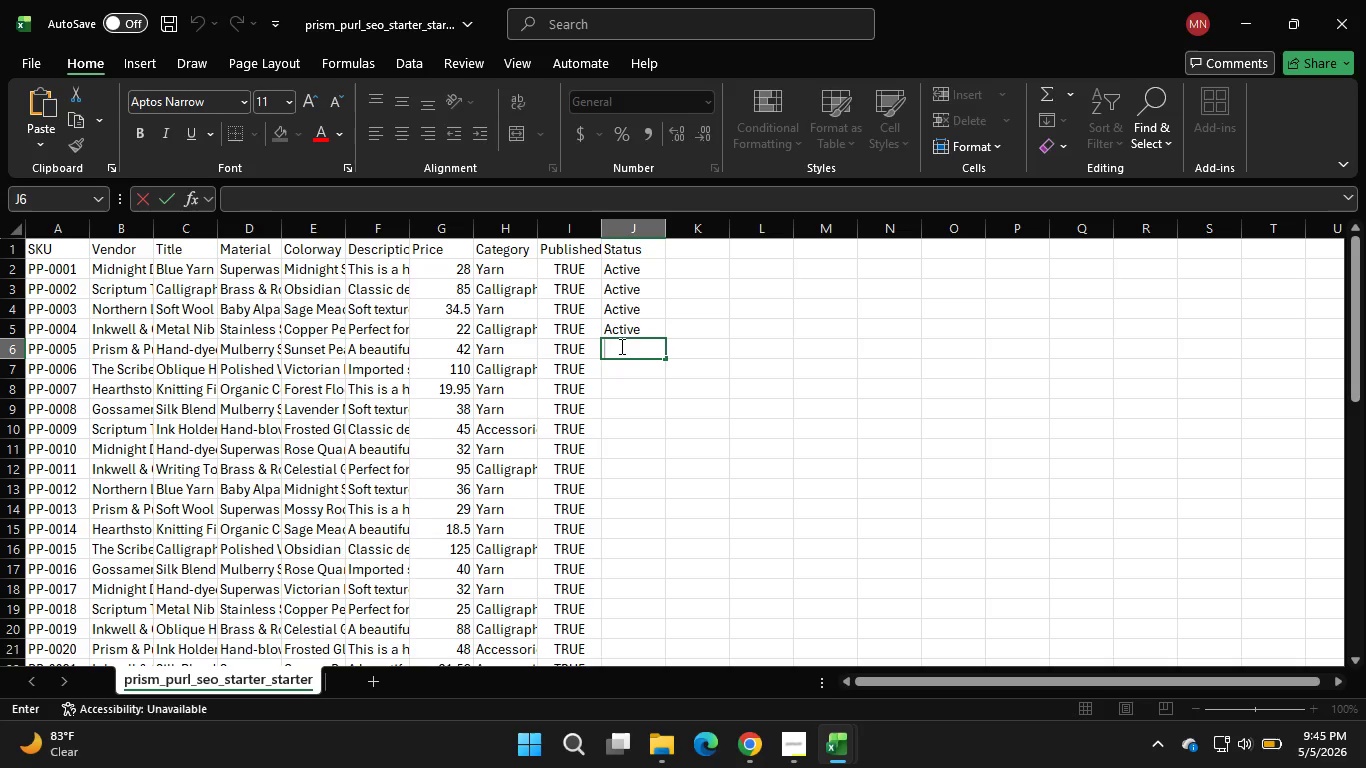 
key(Control+V)
 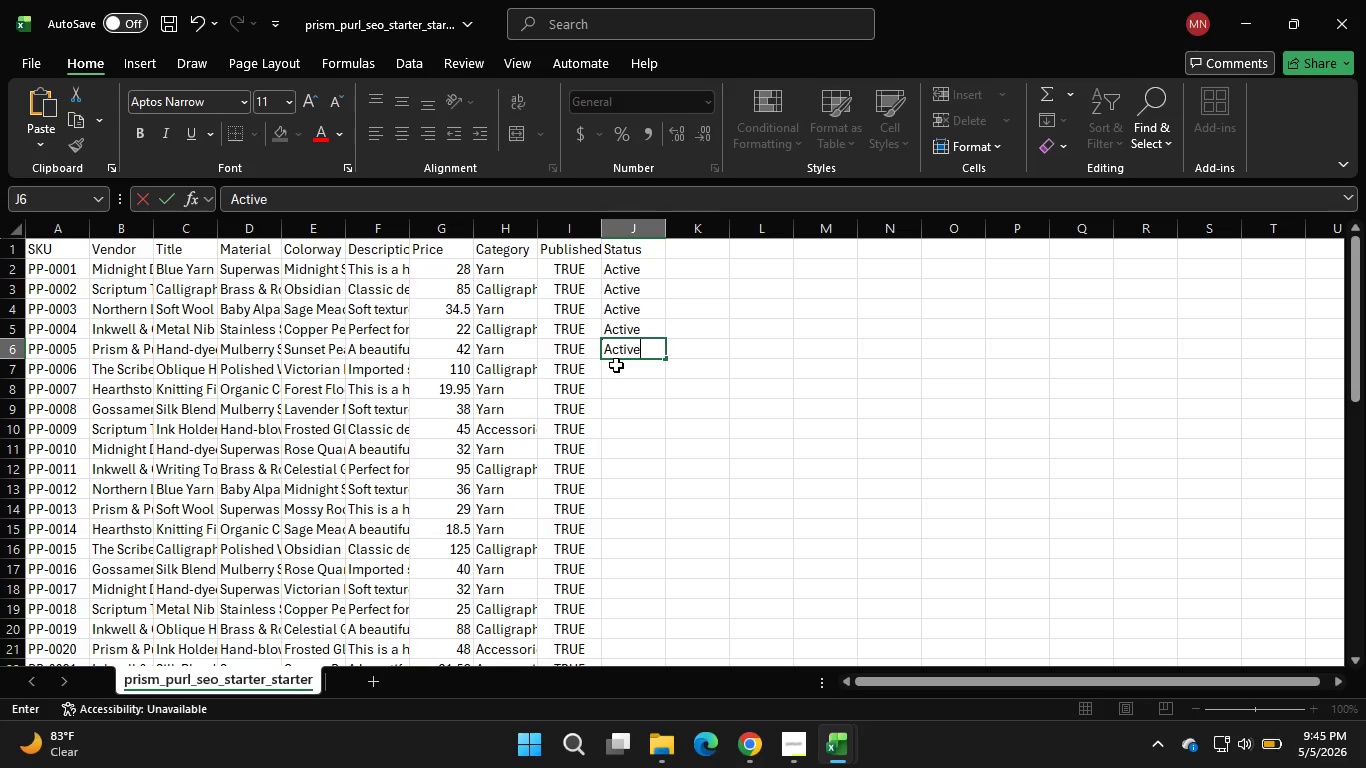 
double_click([616, 365])
 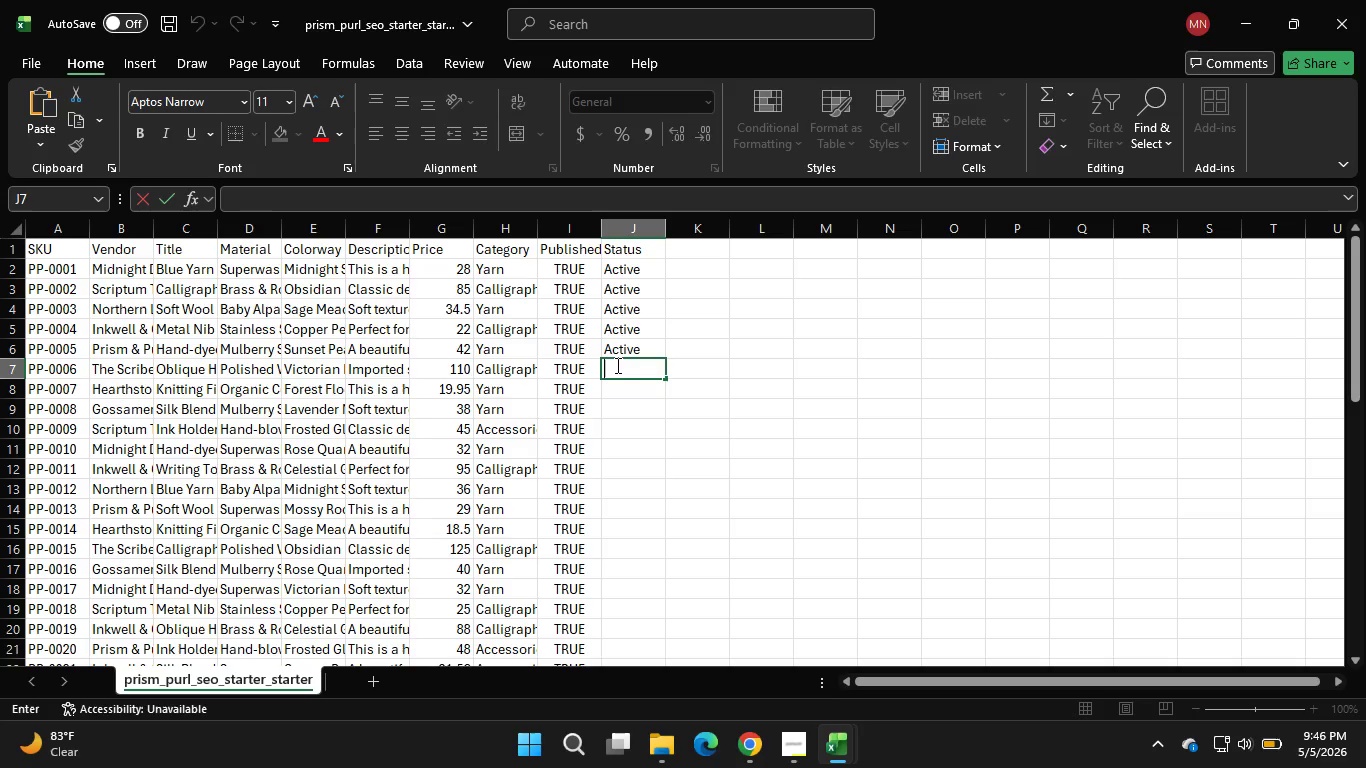 
key(Control+V)
 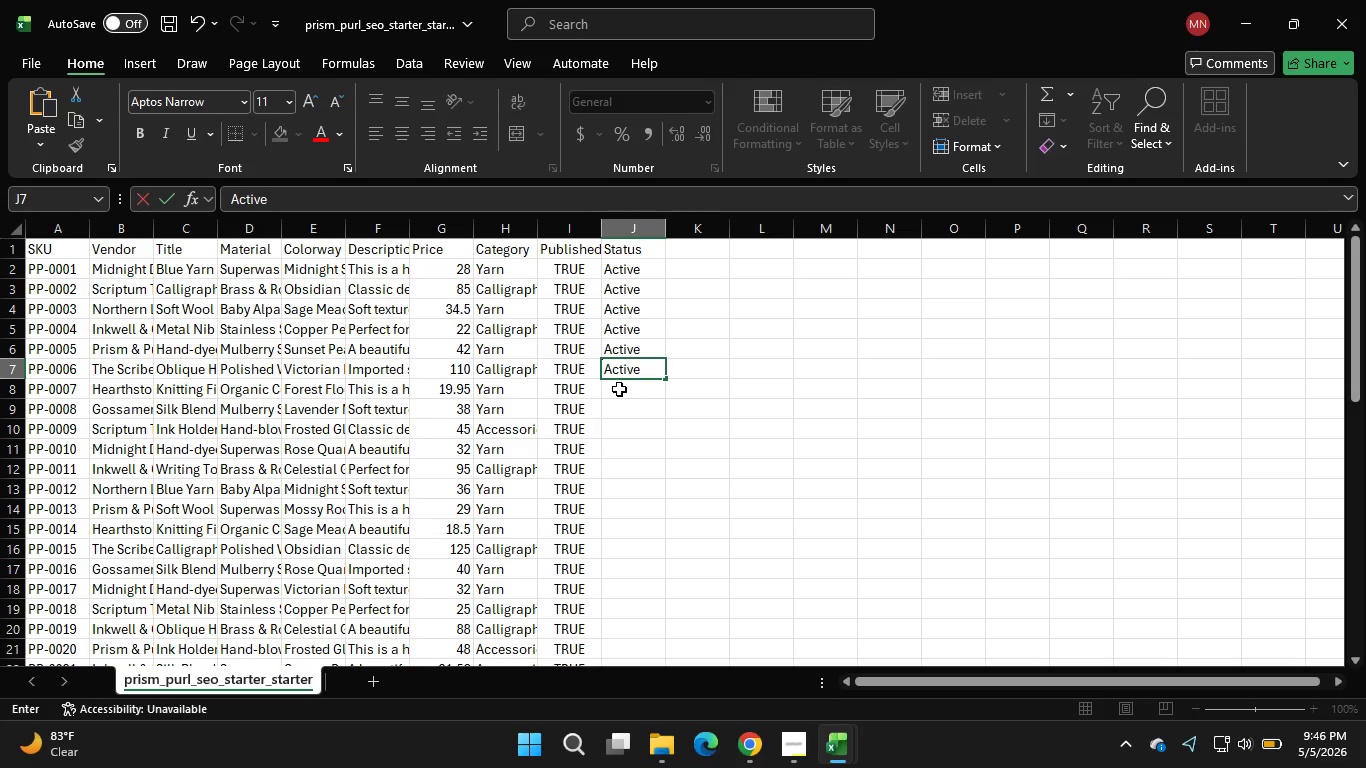 
double_click([618, 391])
 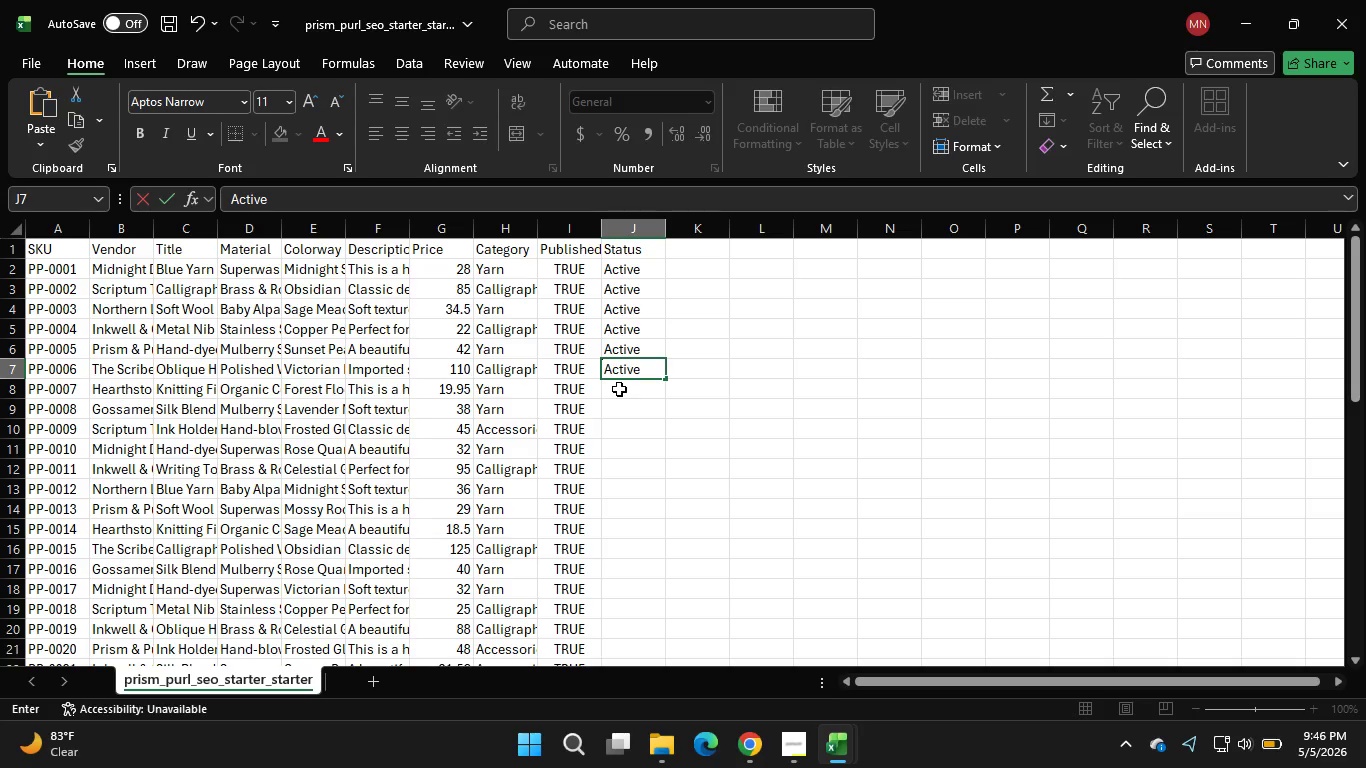 
key(Control+V)
 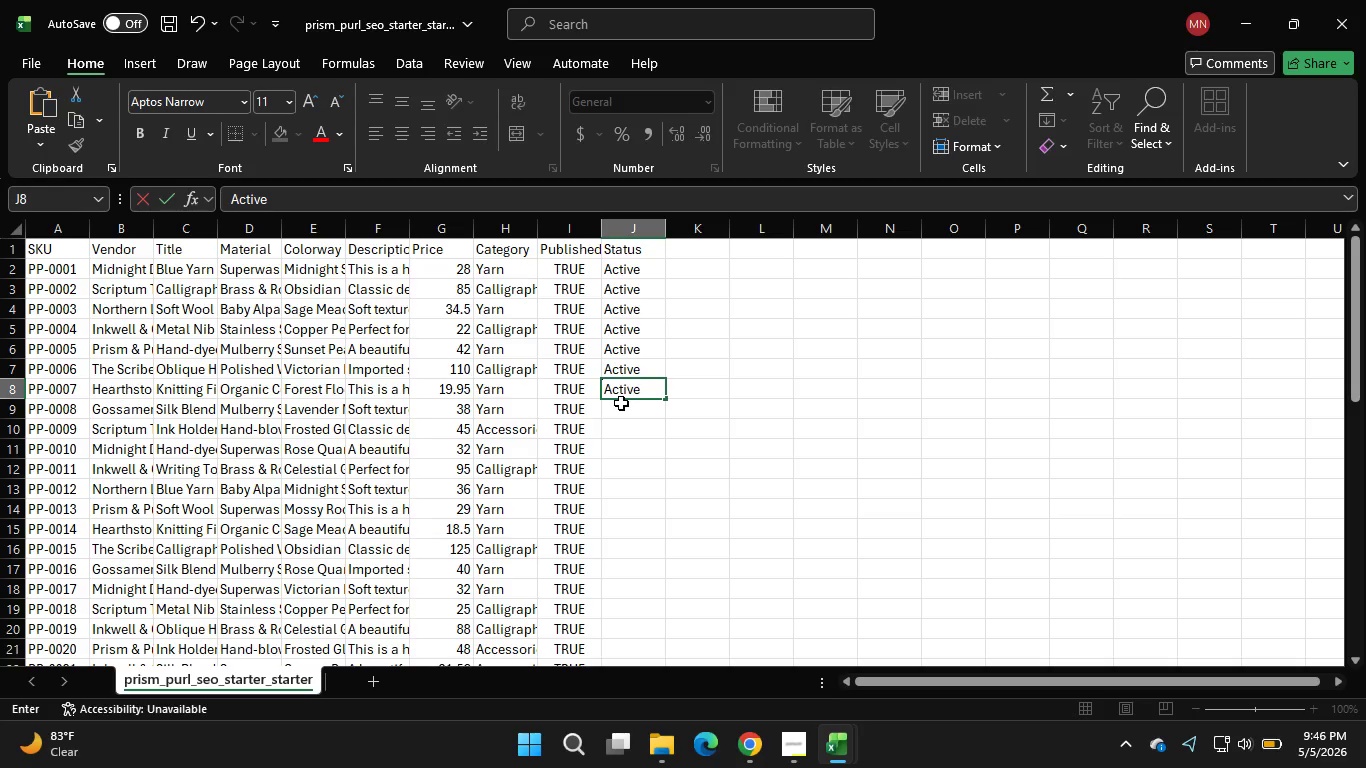 
double_click([621, 413])
 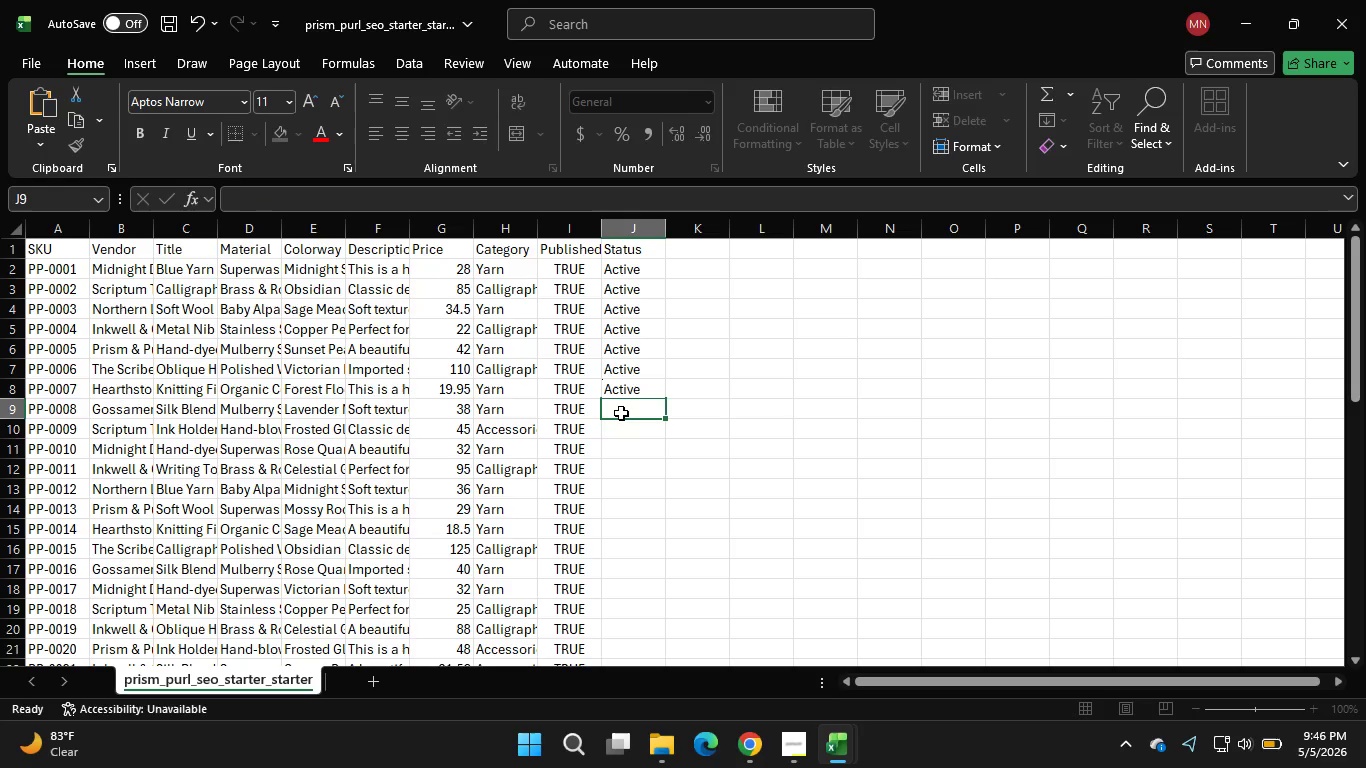 
key(Control+V)
 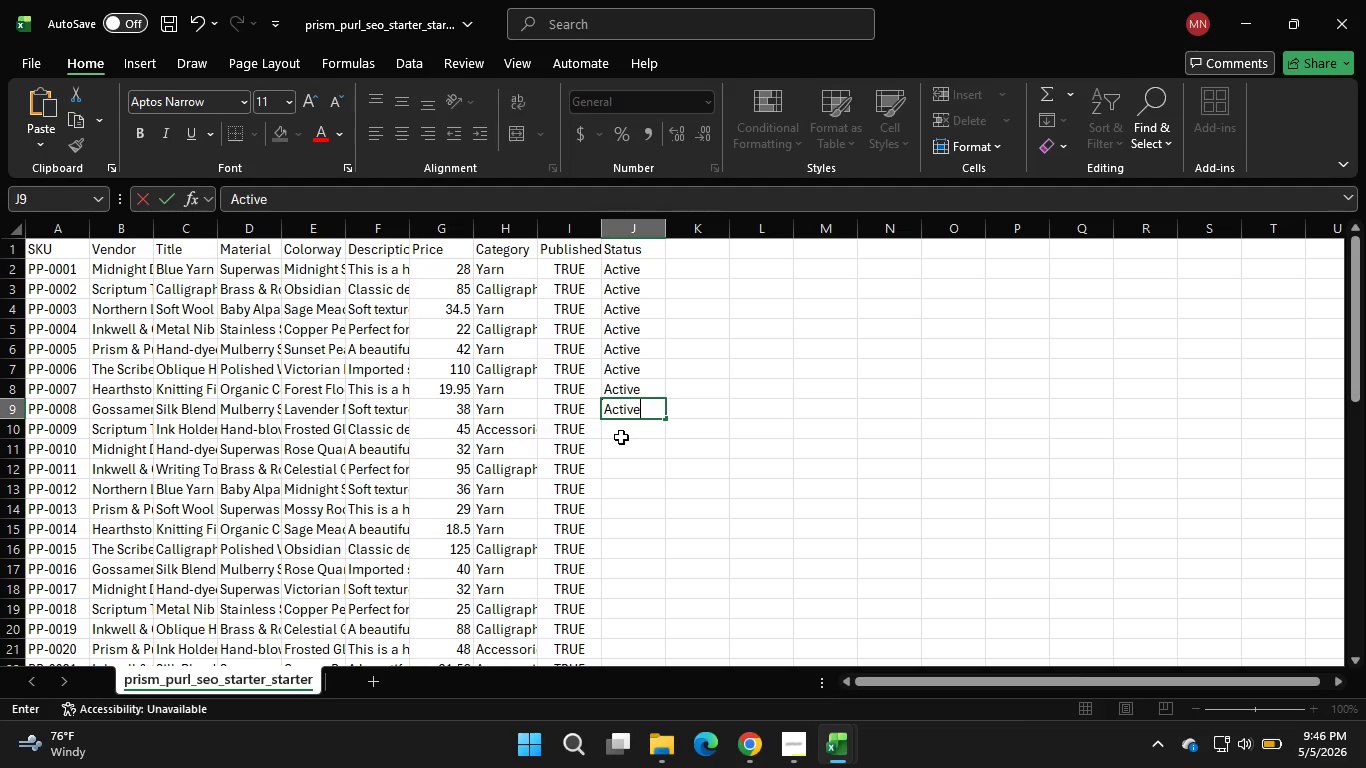 
double_click([621, 437])
 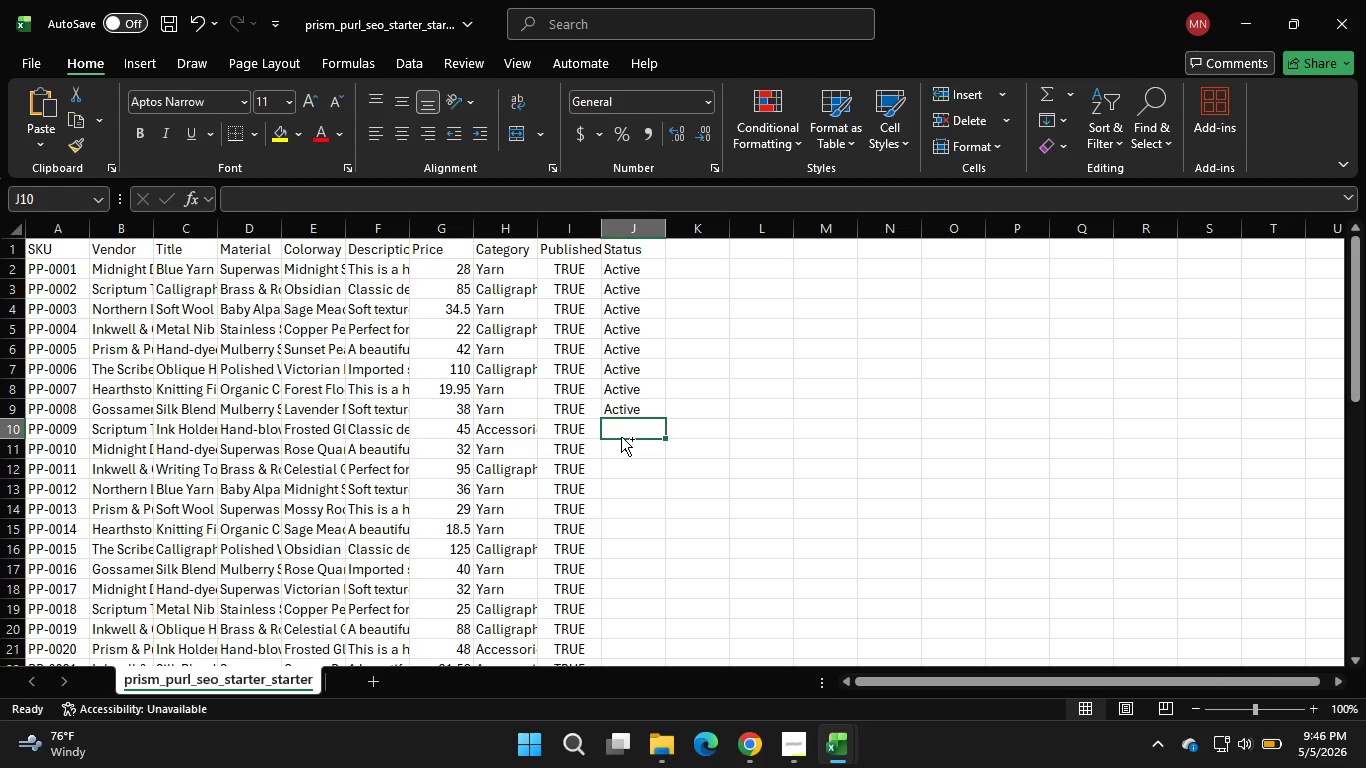 
key(Control+V)
 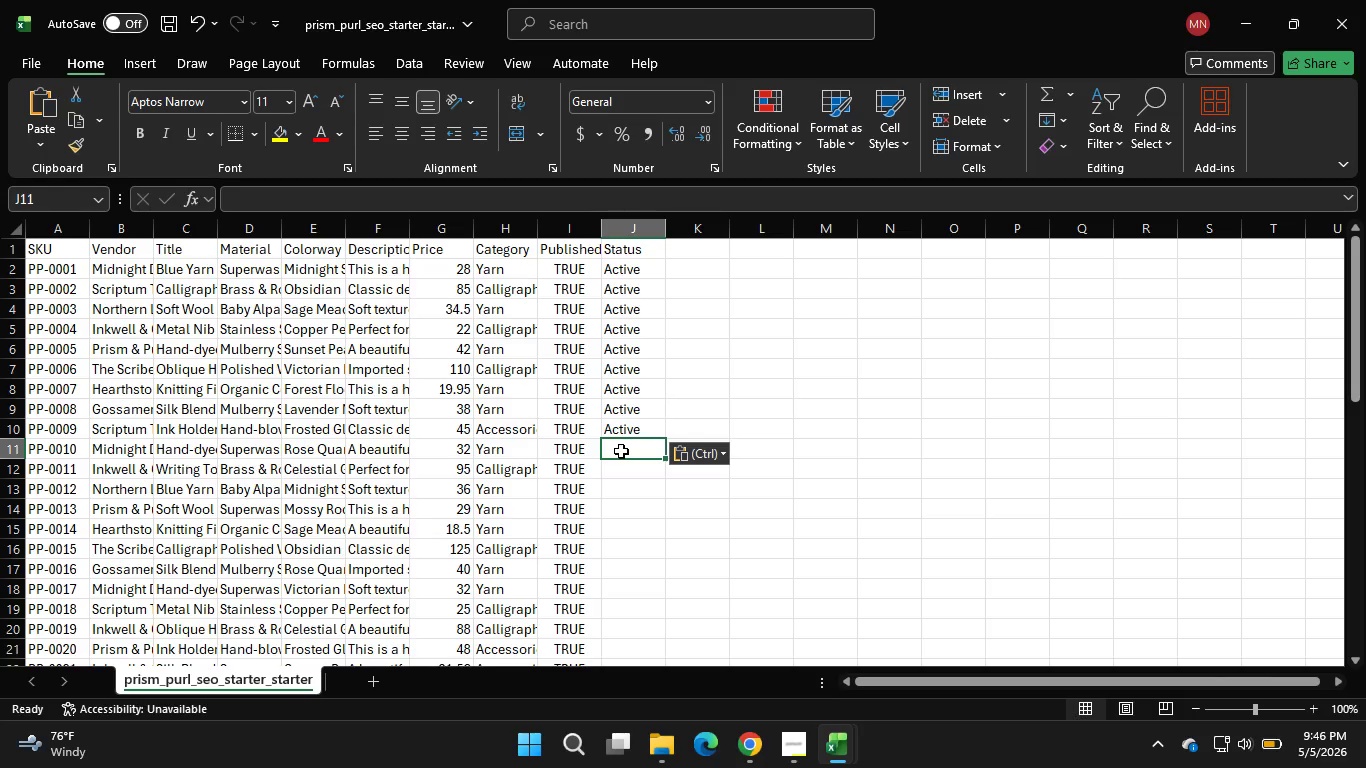 
double_click([621, 451])
 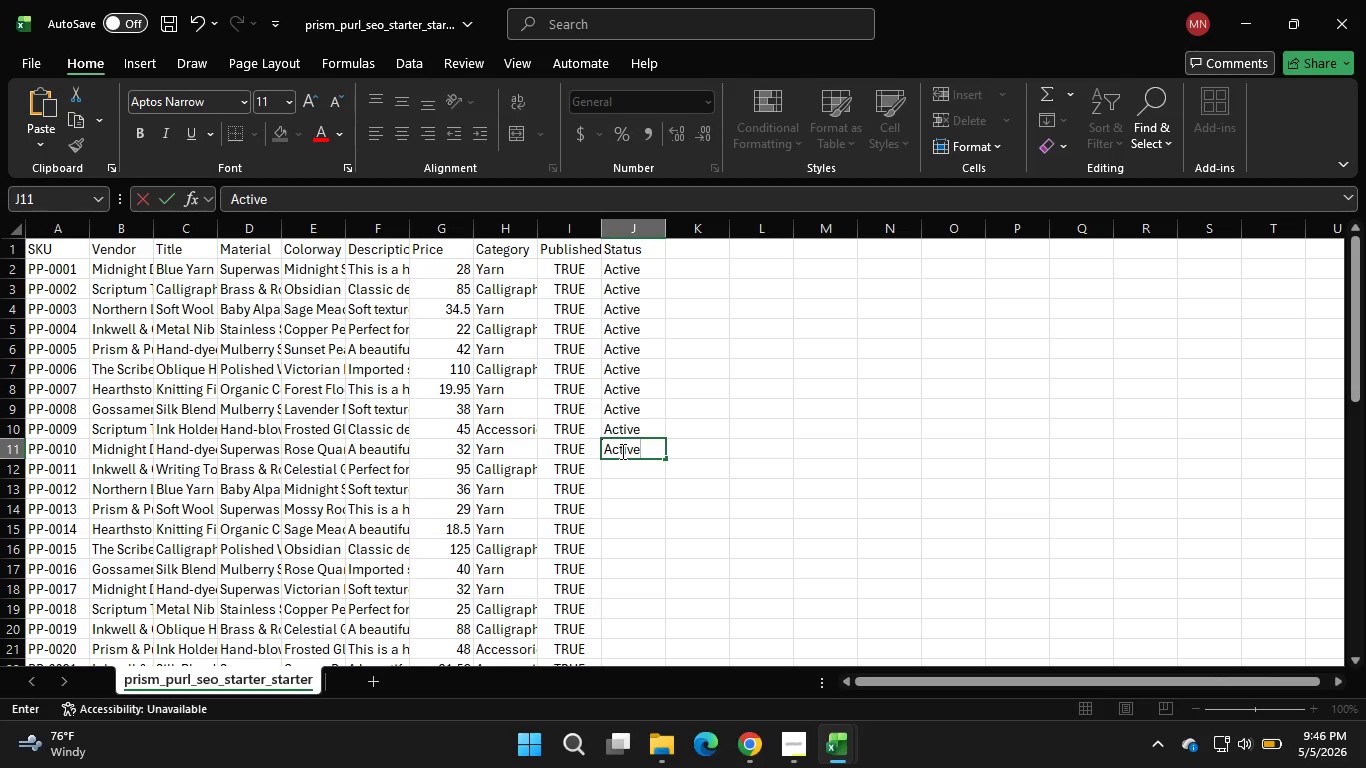 
key(Control+V)
 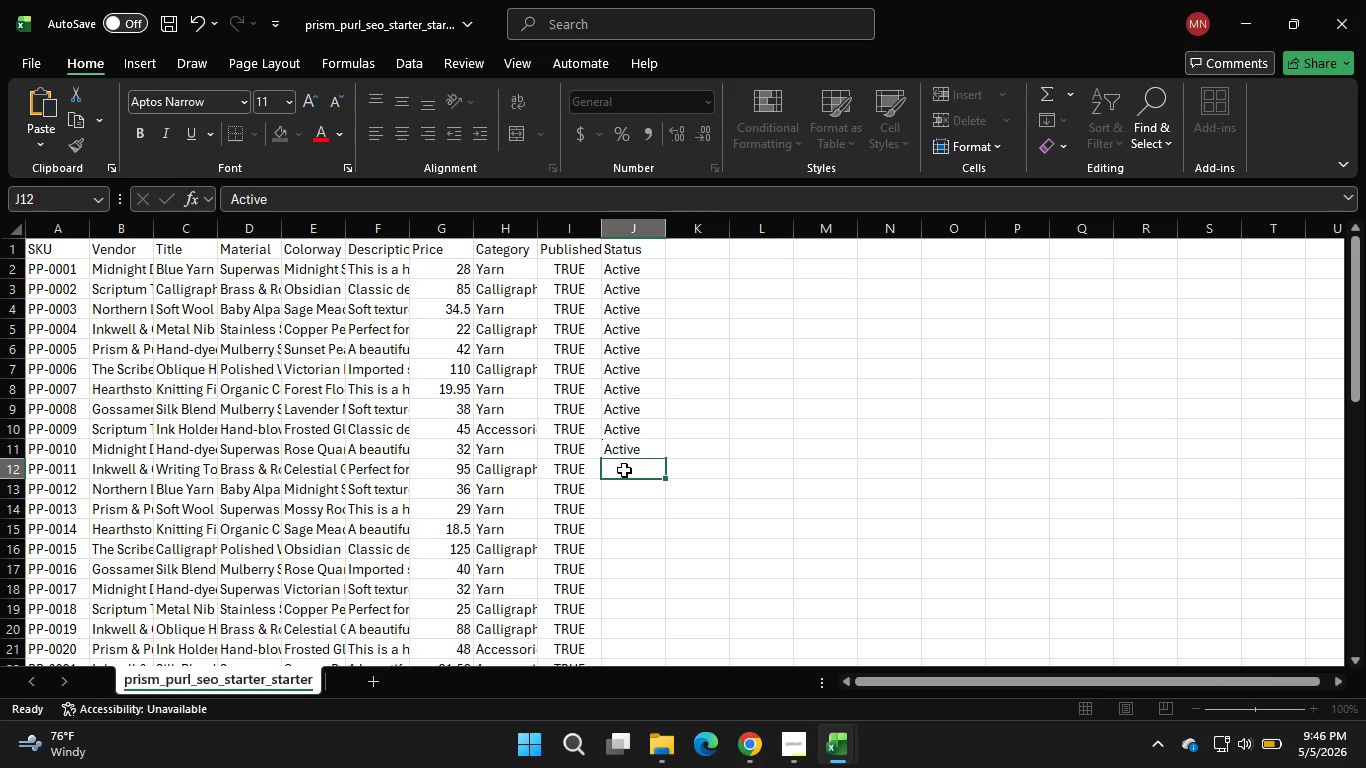 
double_click([624, 470])
 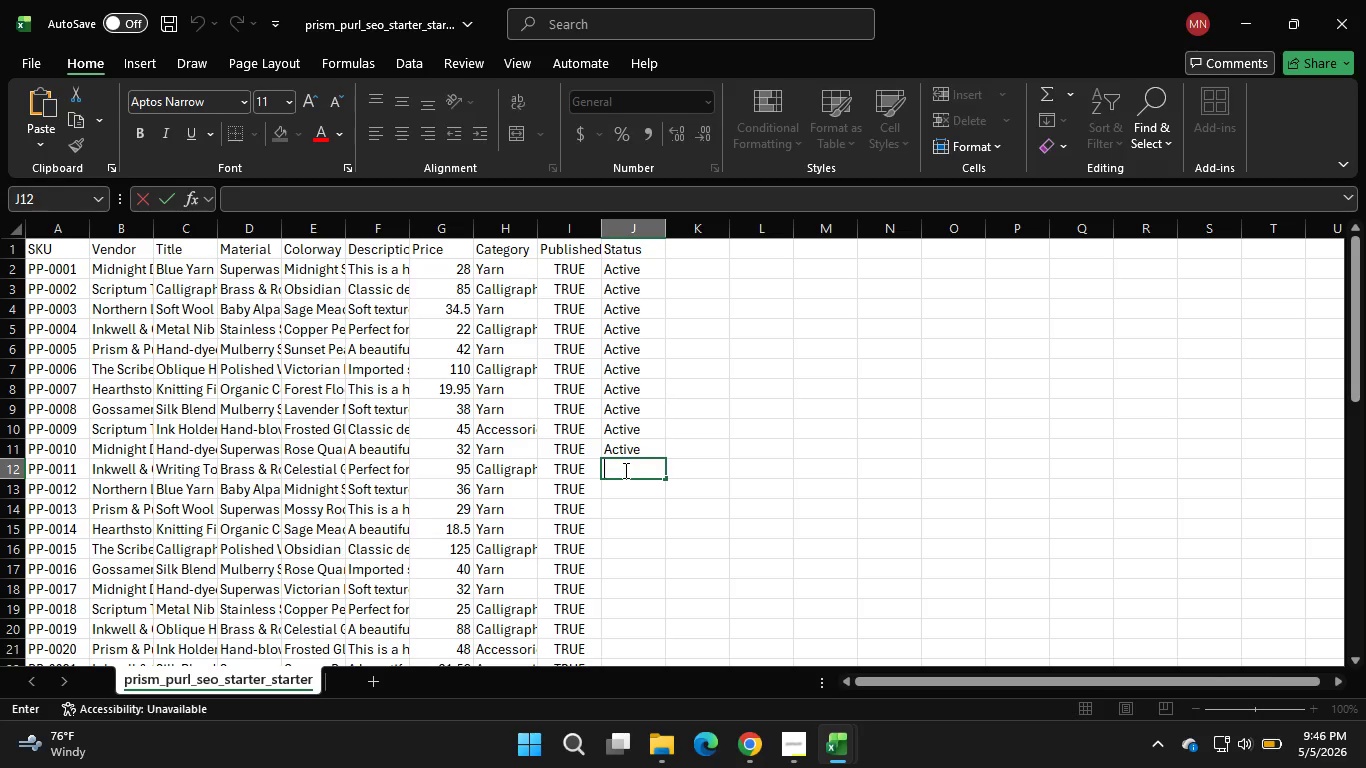 
key(Control+V)
 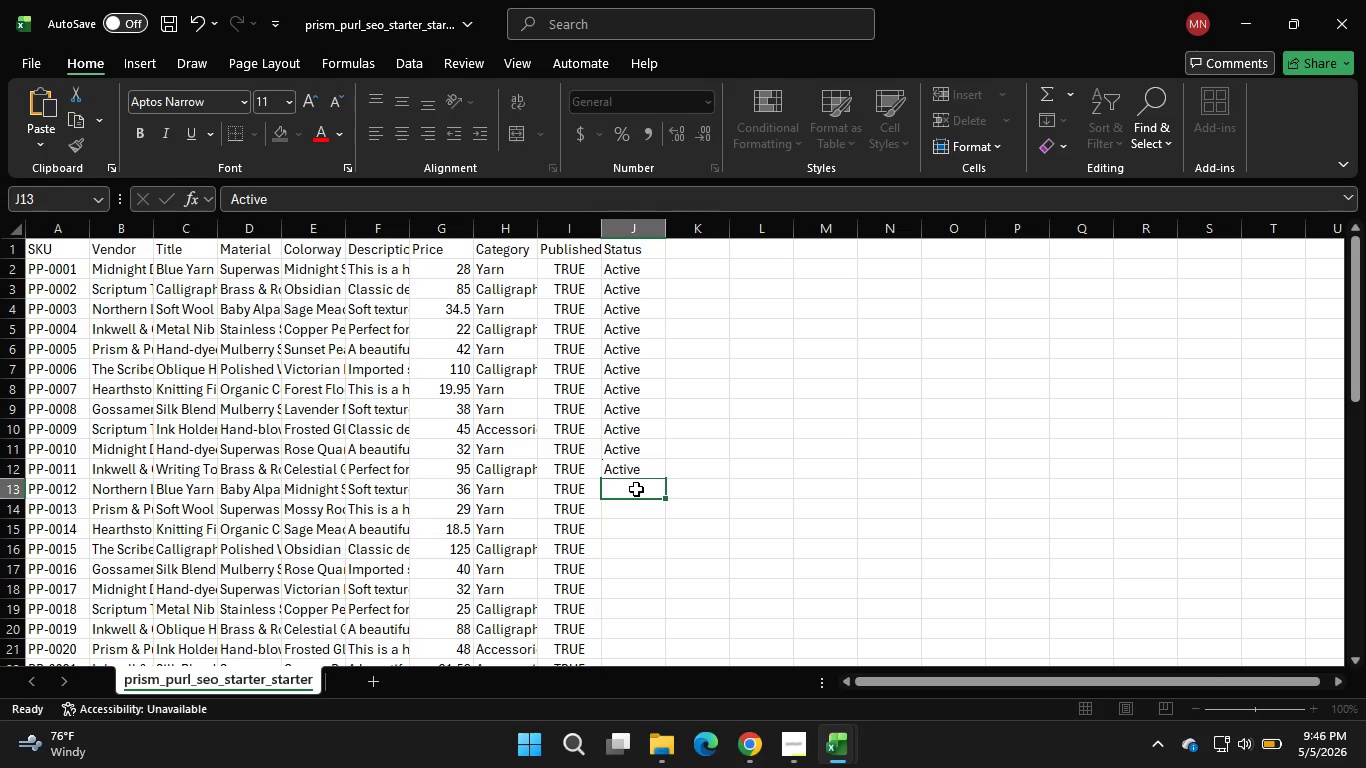 
double_click([636, 489])
 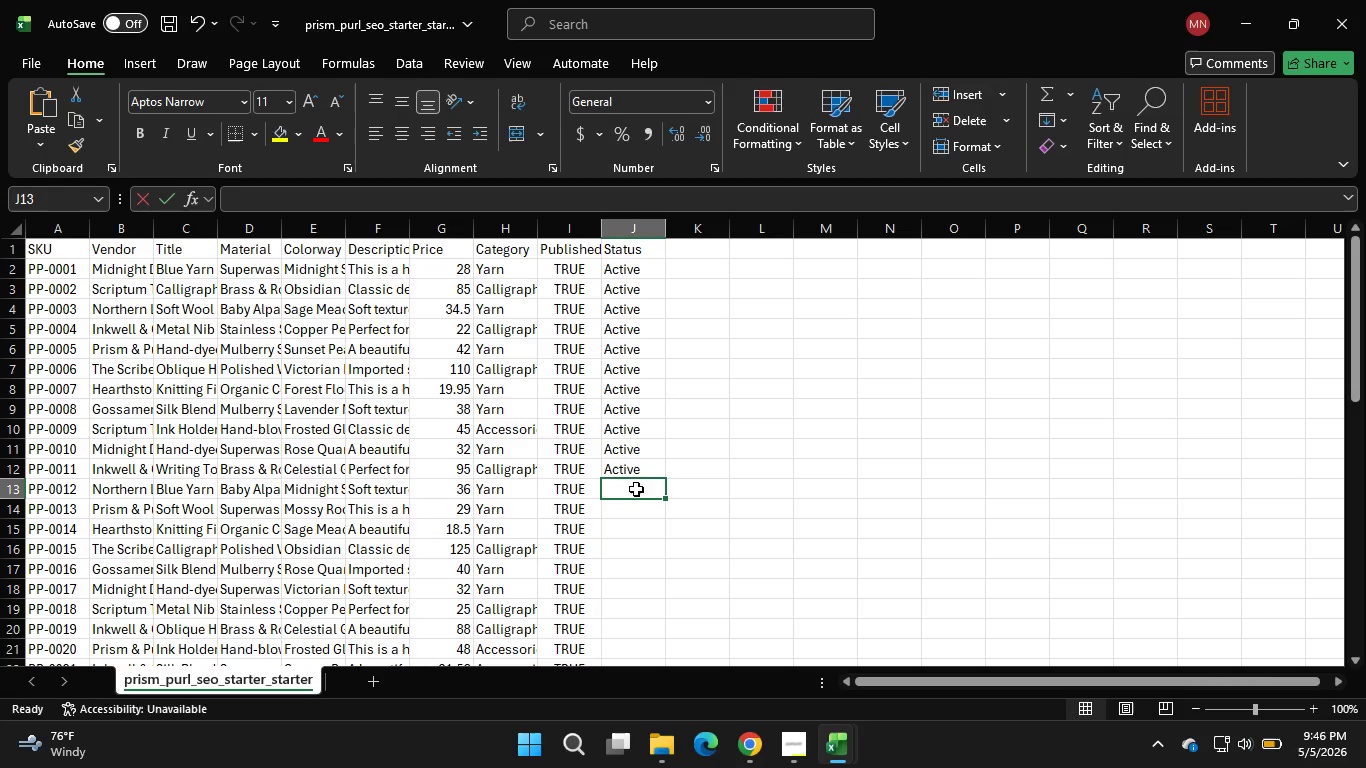 
key(Control+V)
 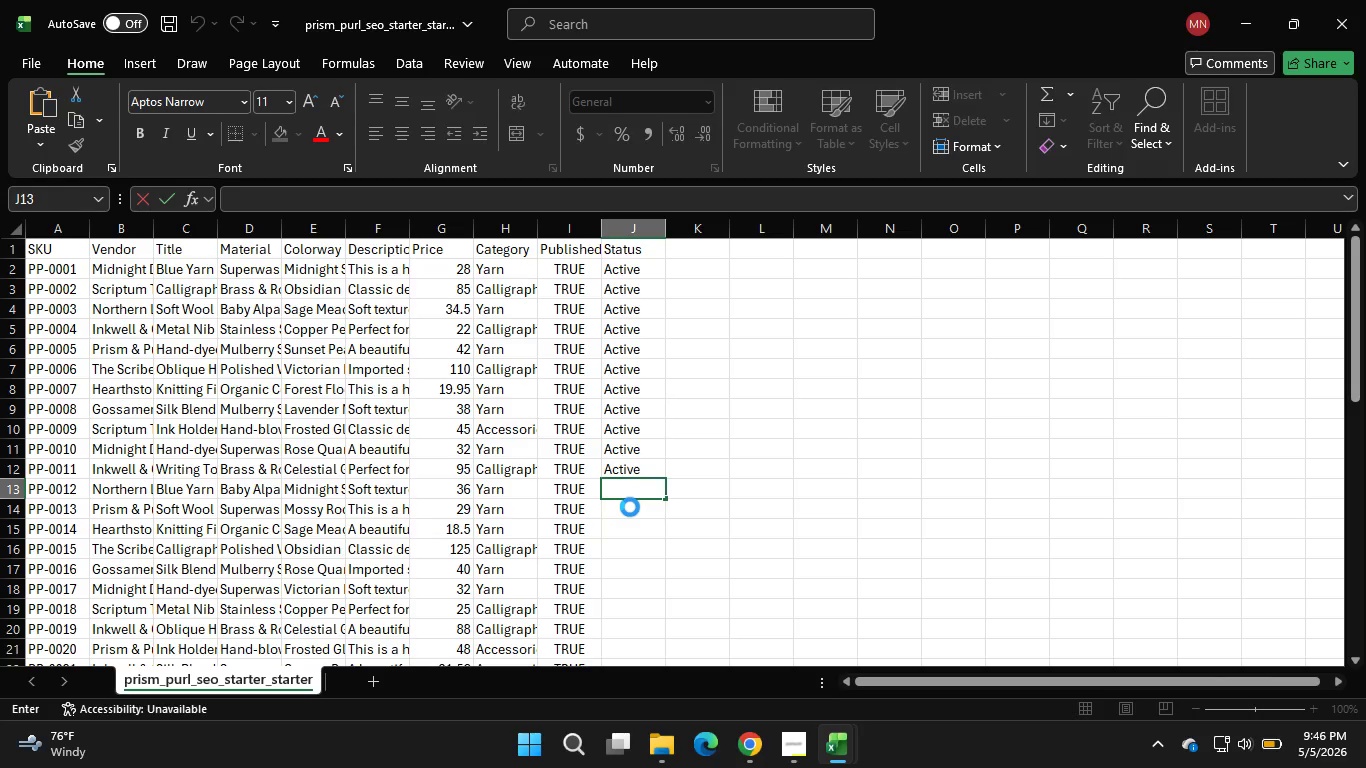 
scroll: coordinate [630, 506], scroll_direction: none, amount: 0.0
 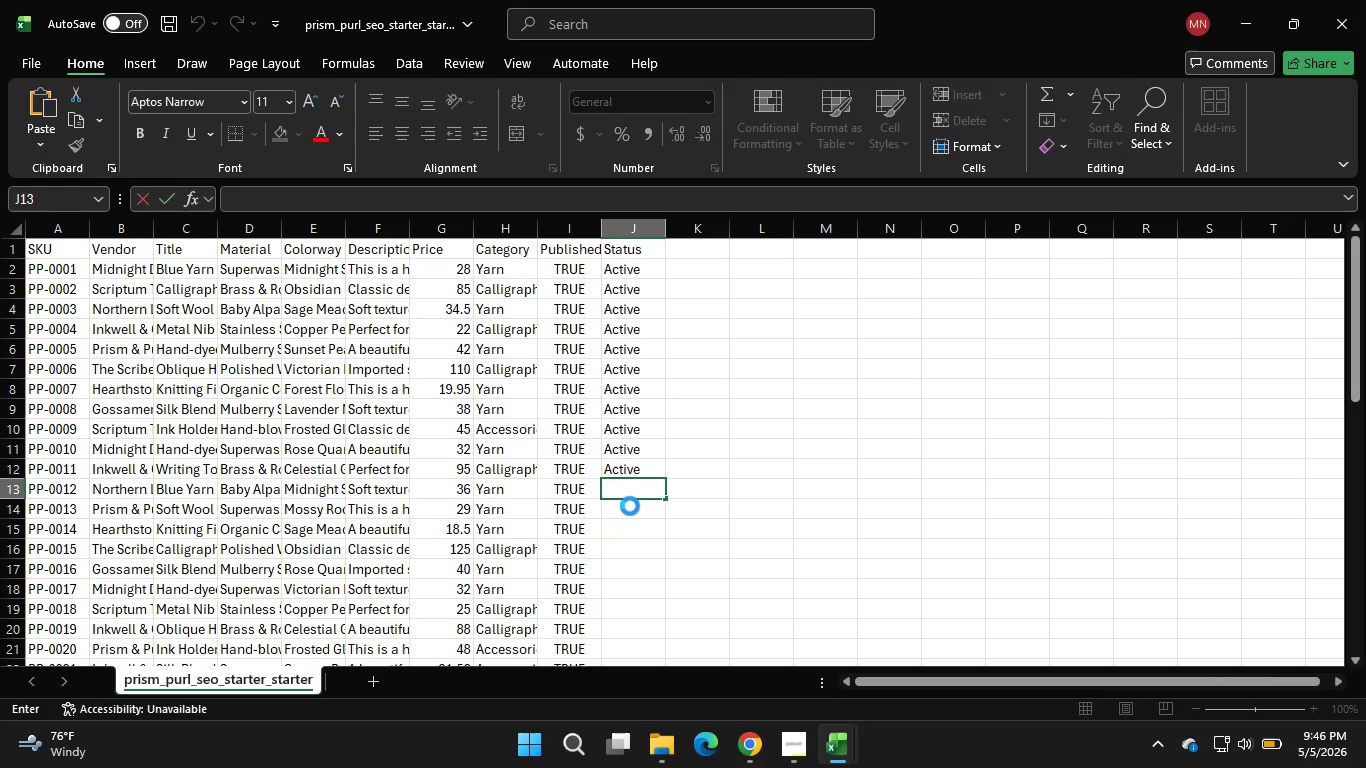 
scroll: coordinate [634, 369], scroll_direction: down, amount: 10.0
 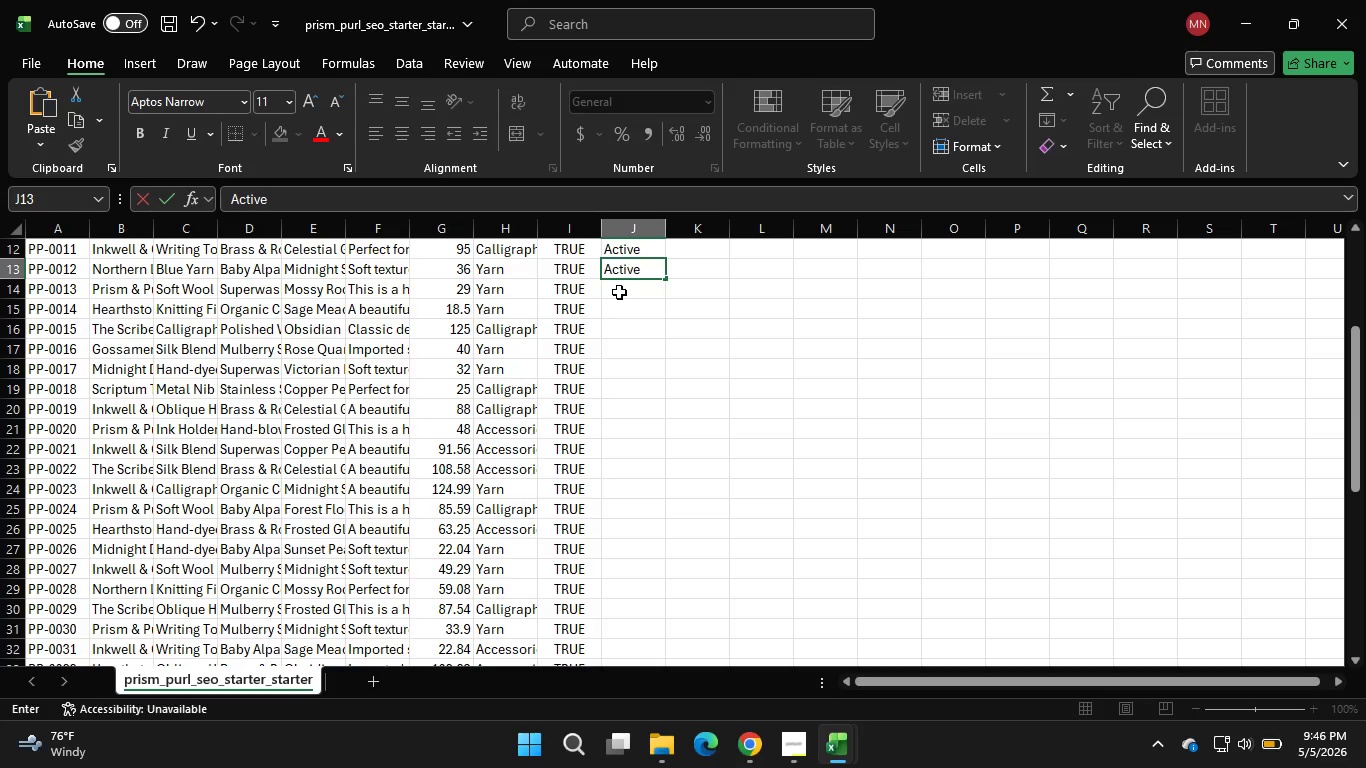 
double_click([619, 292])
 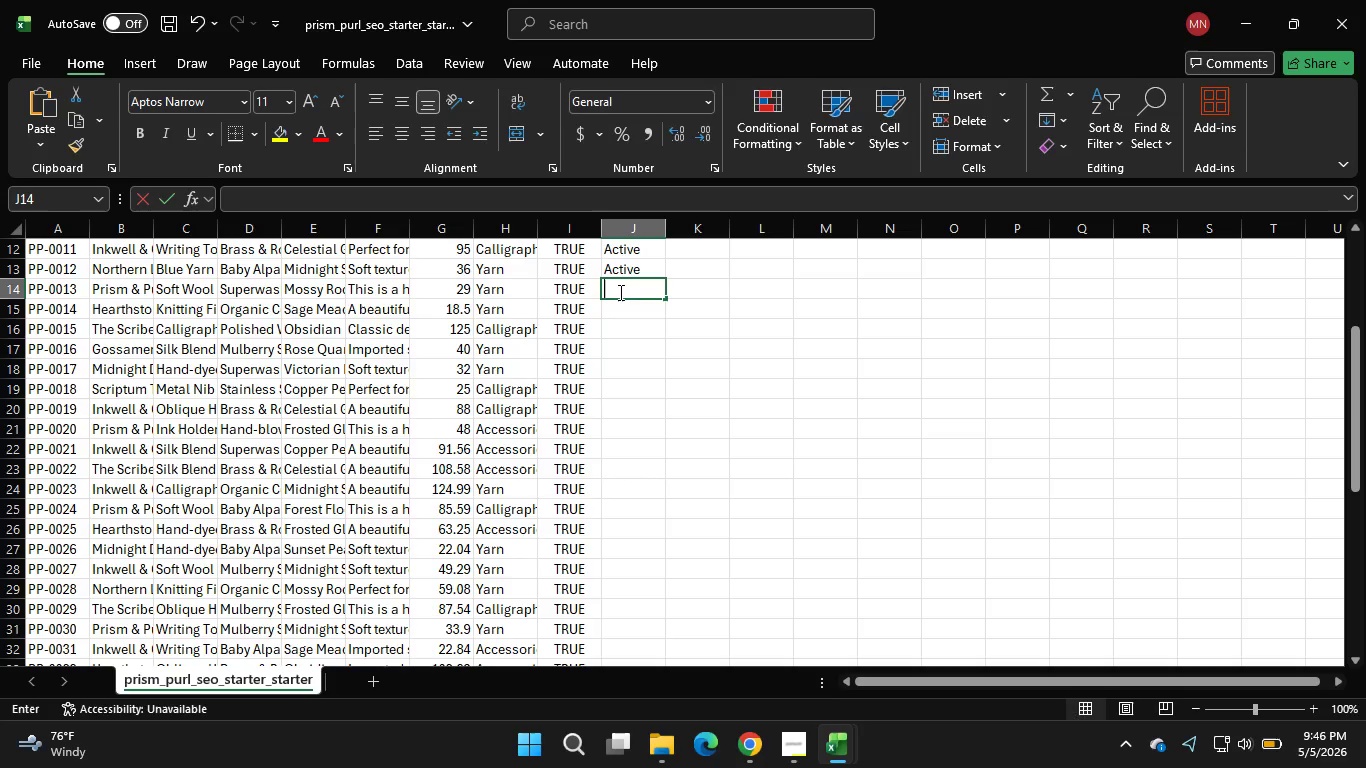 
key(Control+C)
 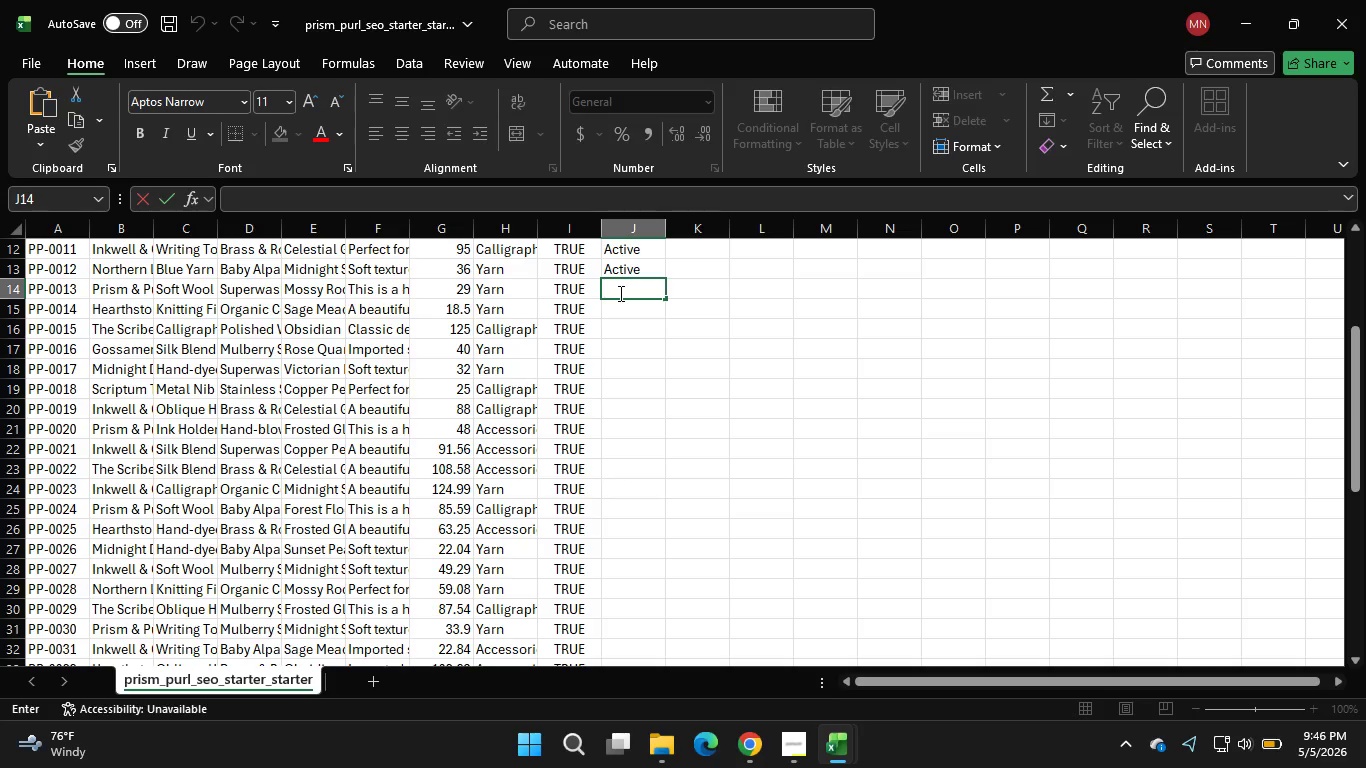 
key(Control+V)
 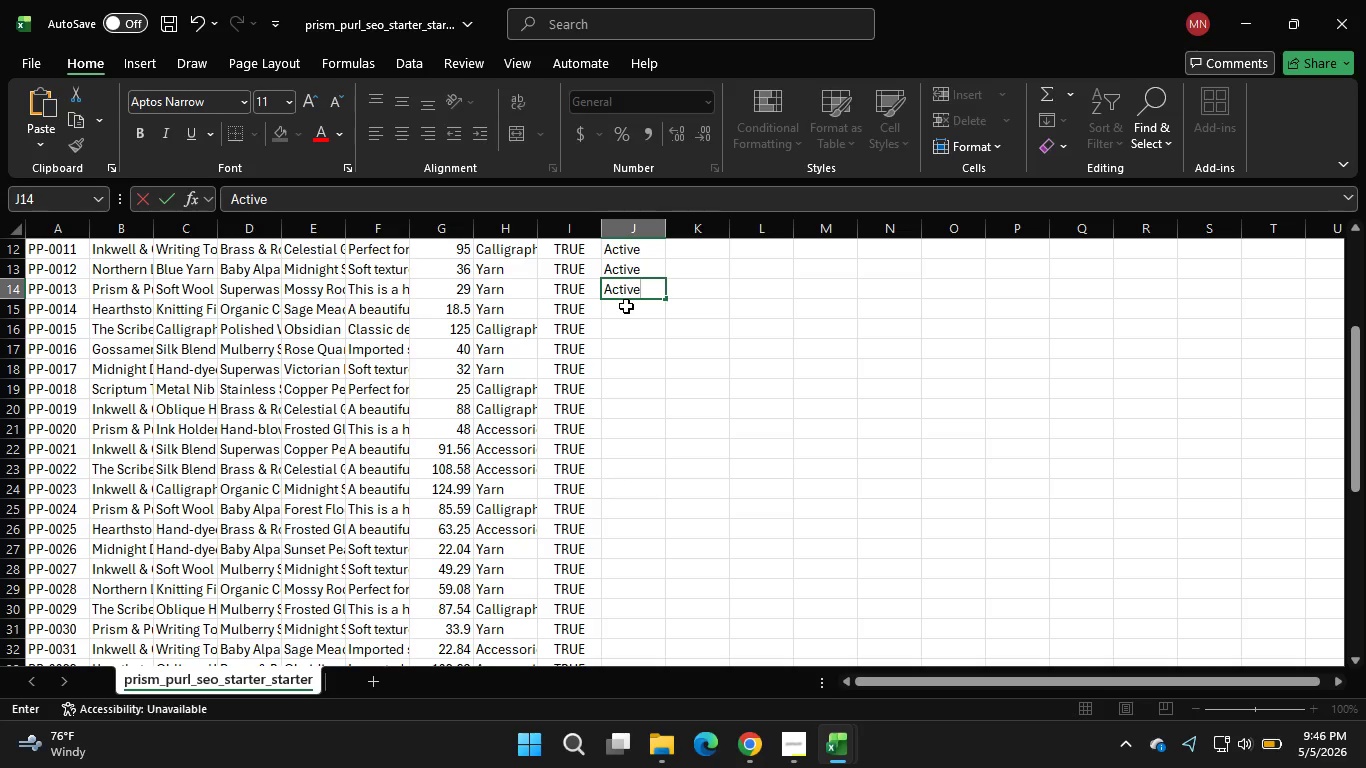 
double_click([626, 306])
 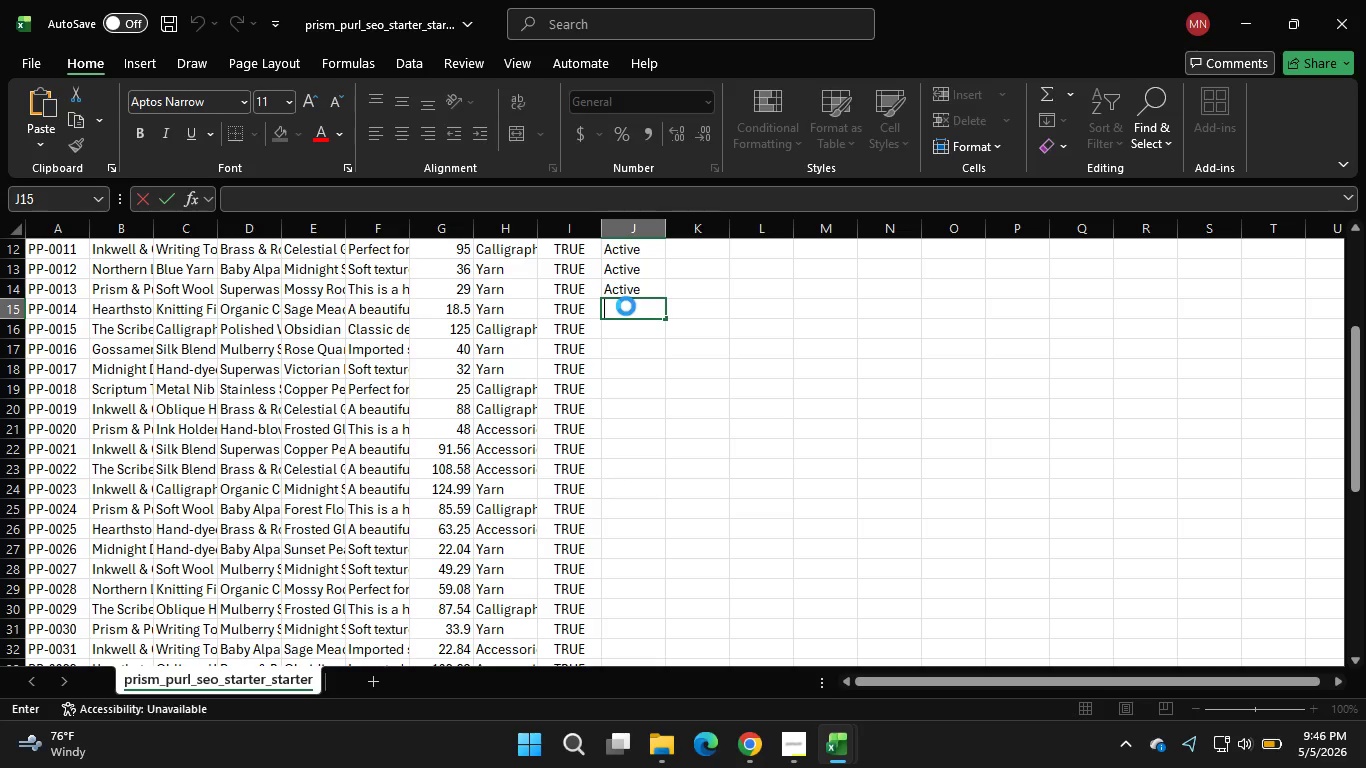 
key(Control+V)
 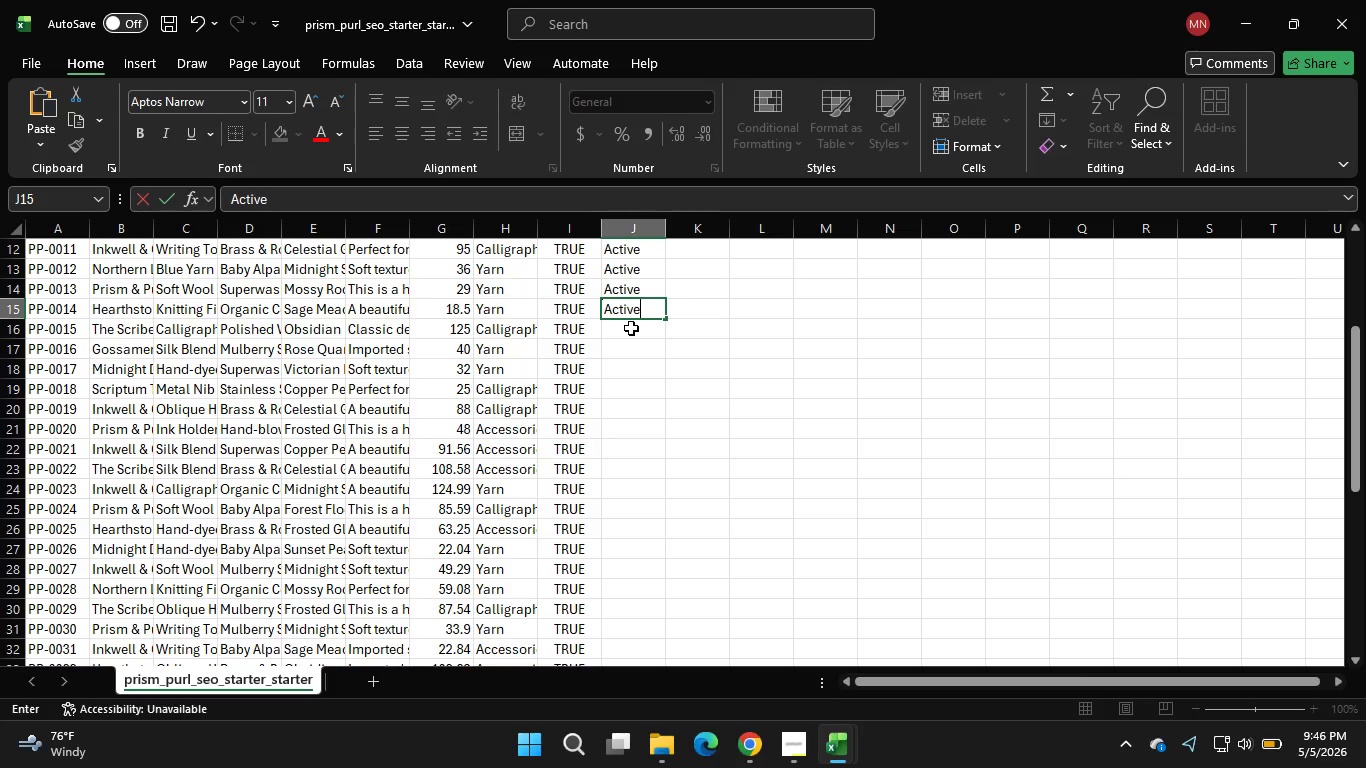 
double_click([631, 328])
 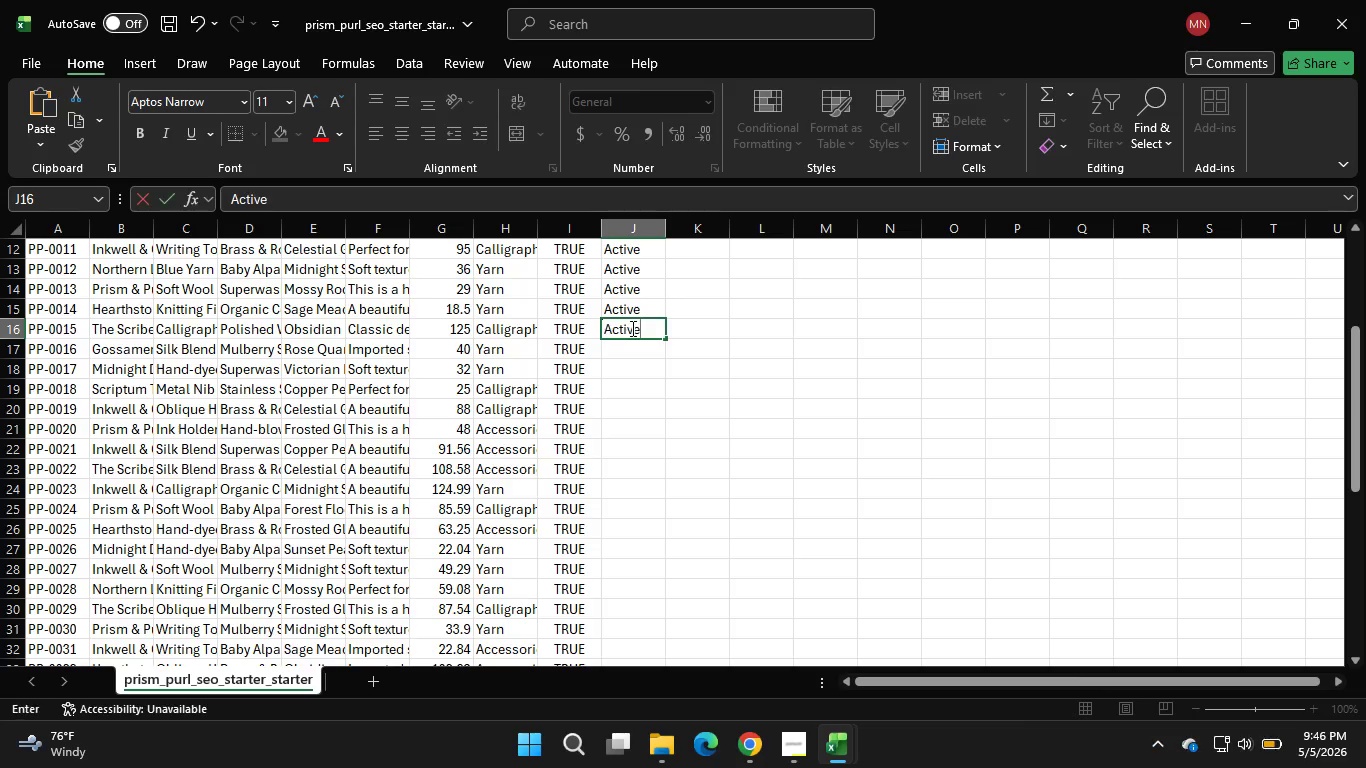 
key(Control+V)
 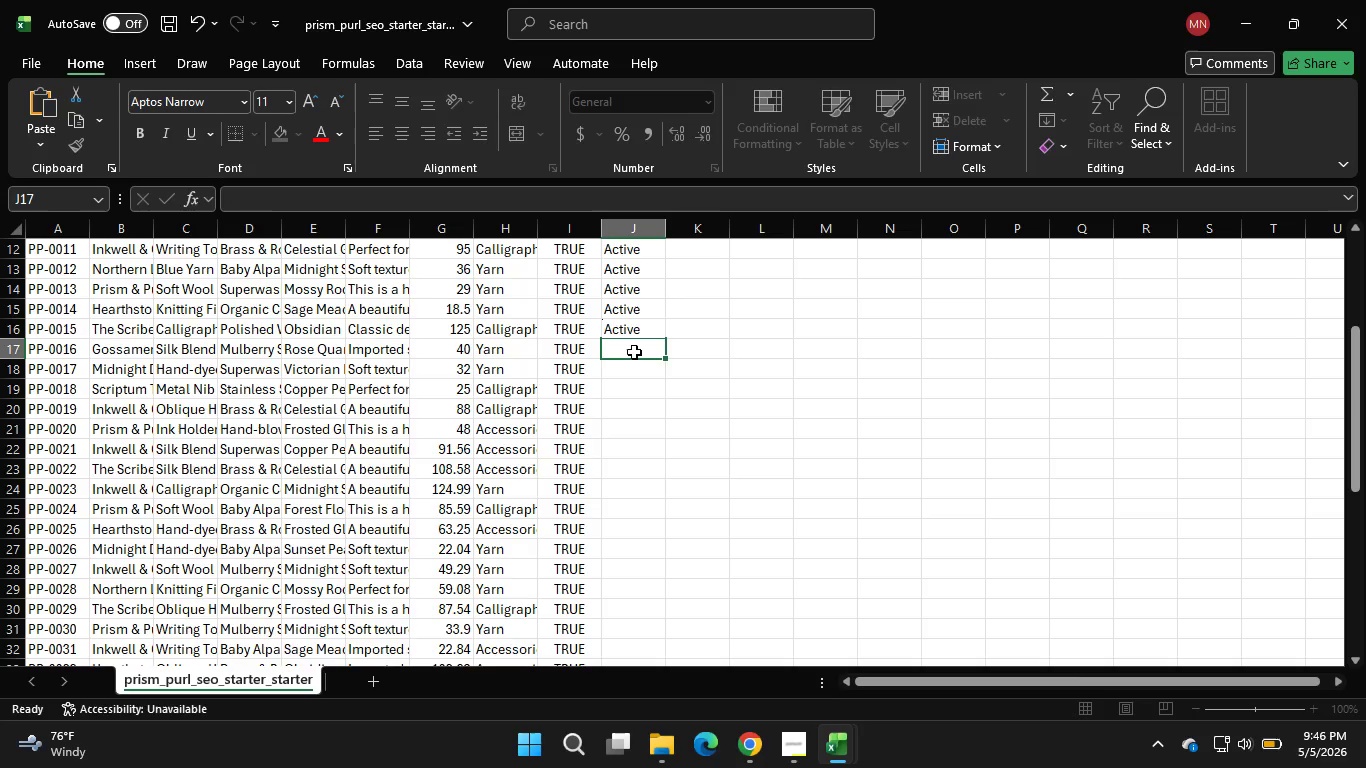 
double_click([634, 352])
 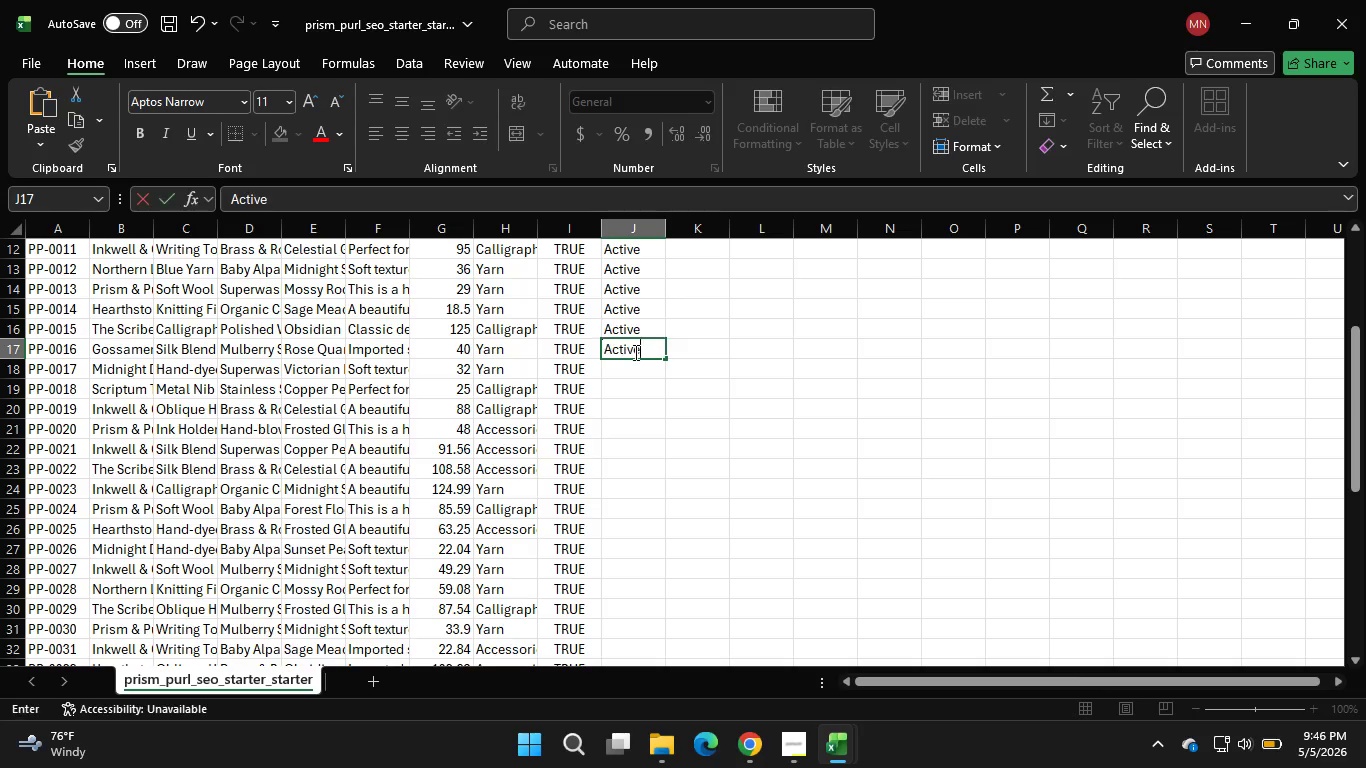 
key(Control+V)
 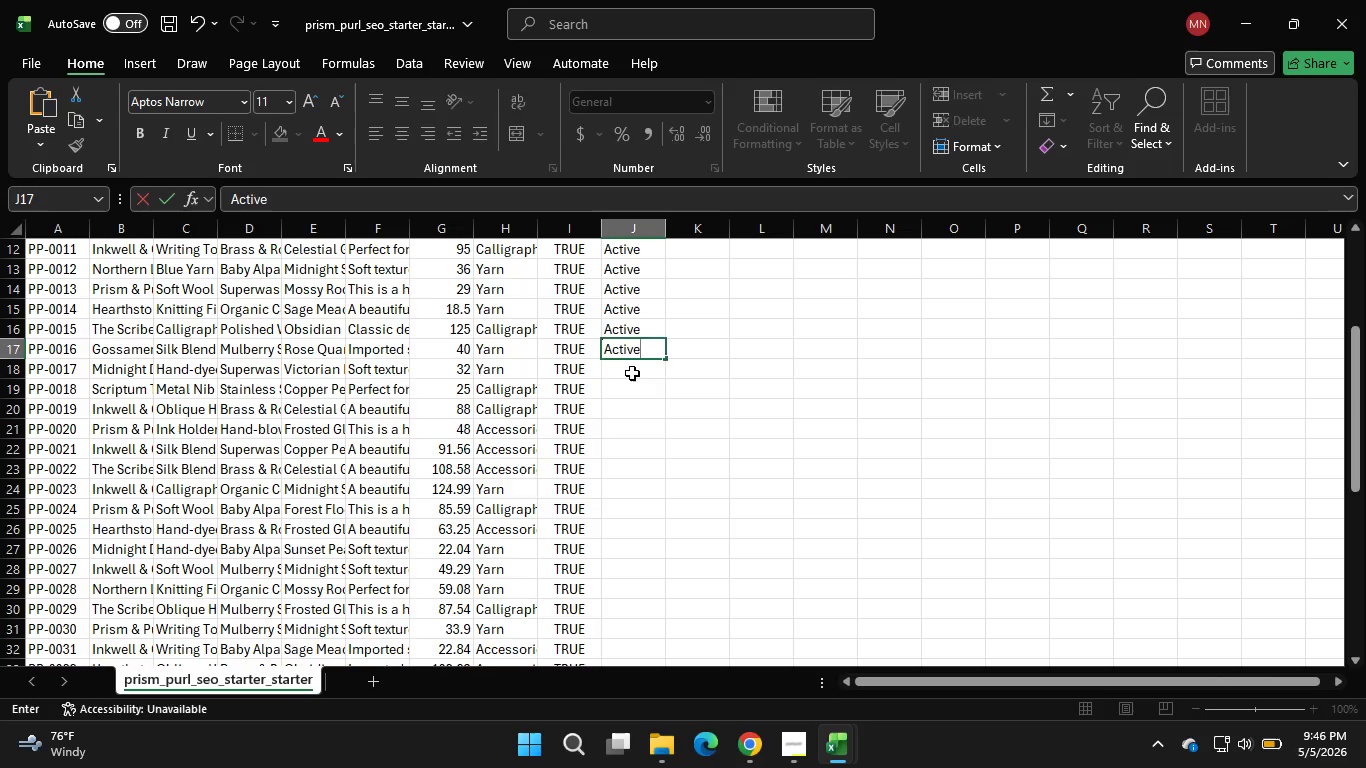 
double_click([632, 373])
 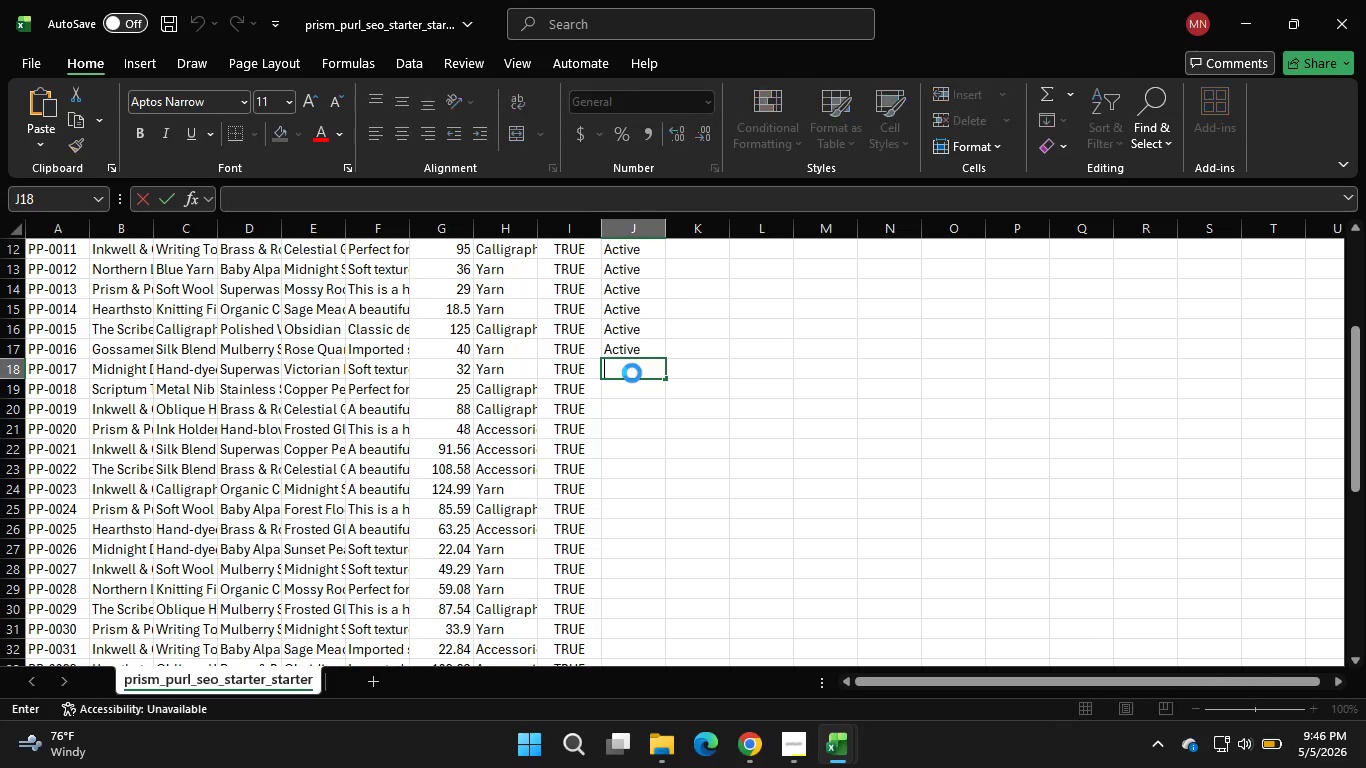 
key(Control+V)
 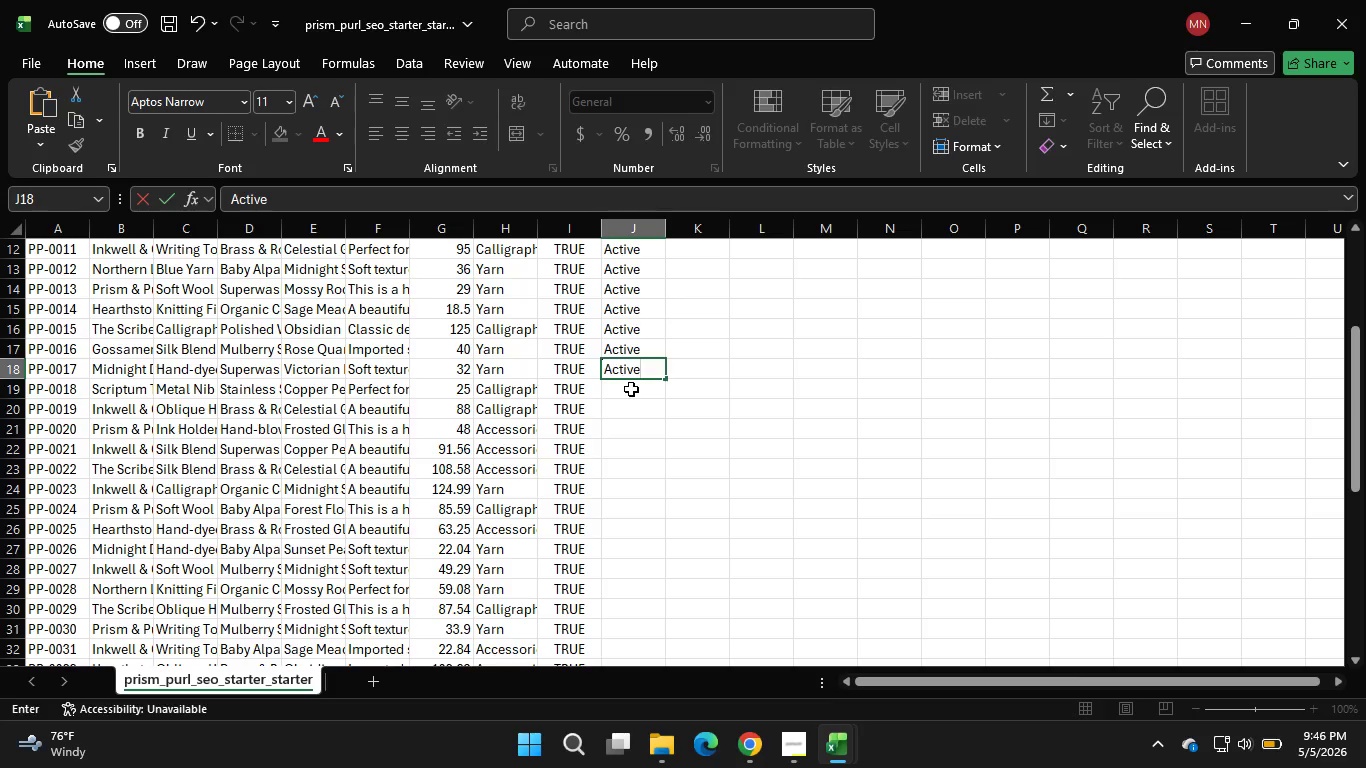 
double_click([631, 389])
 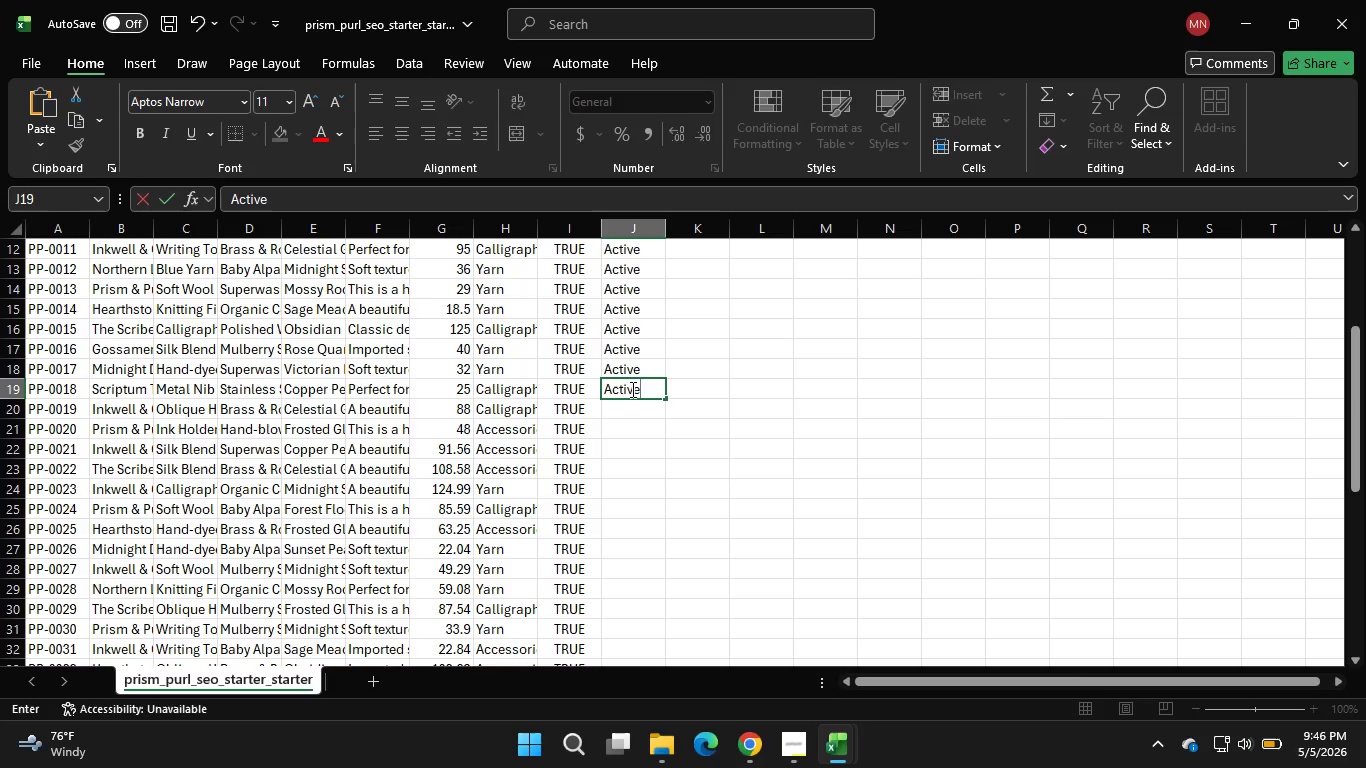 
key(Control+ControlLeft)
 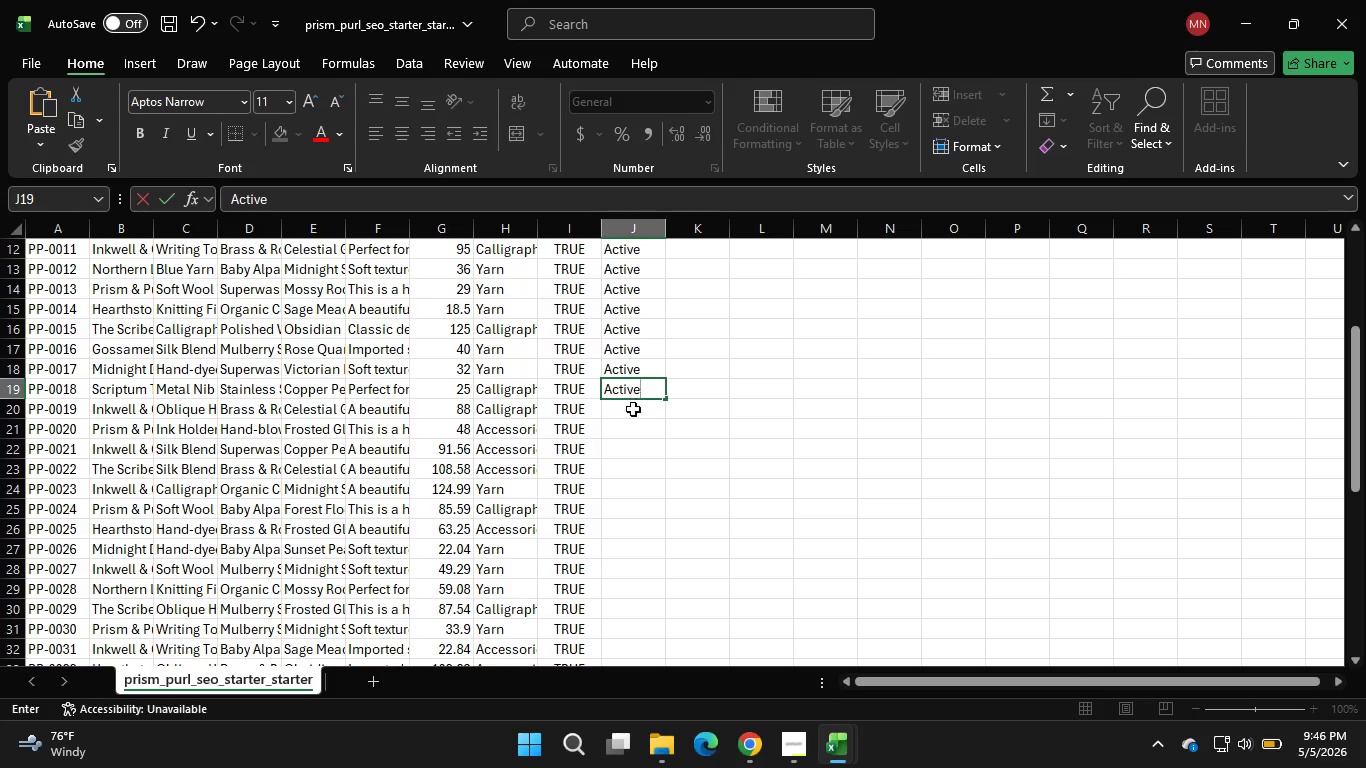 
key(Control+V)
 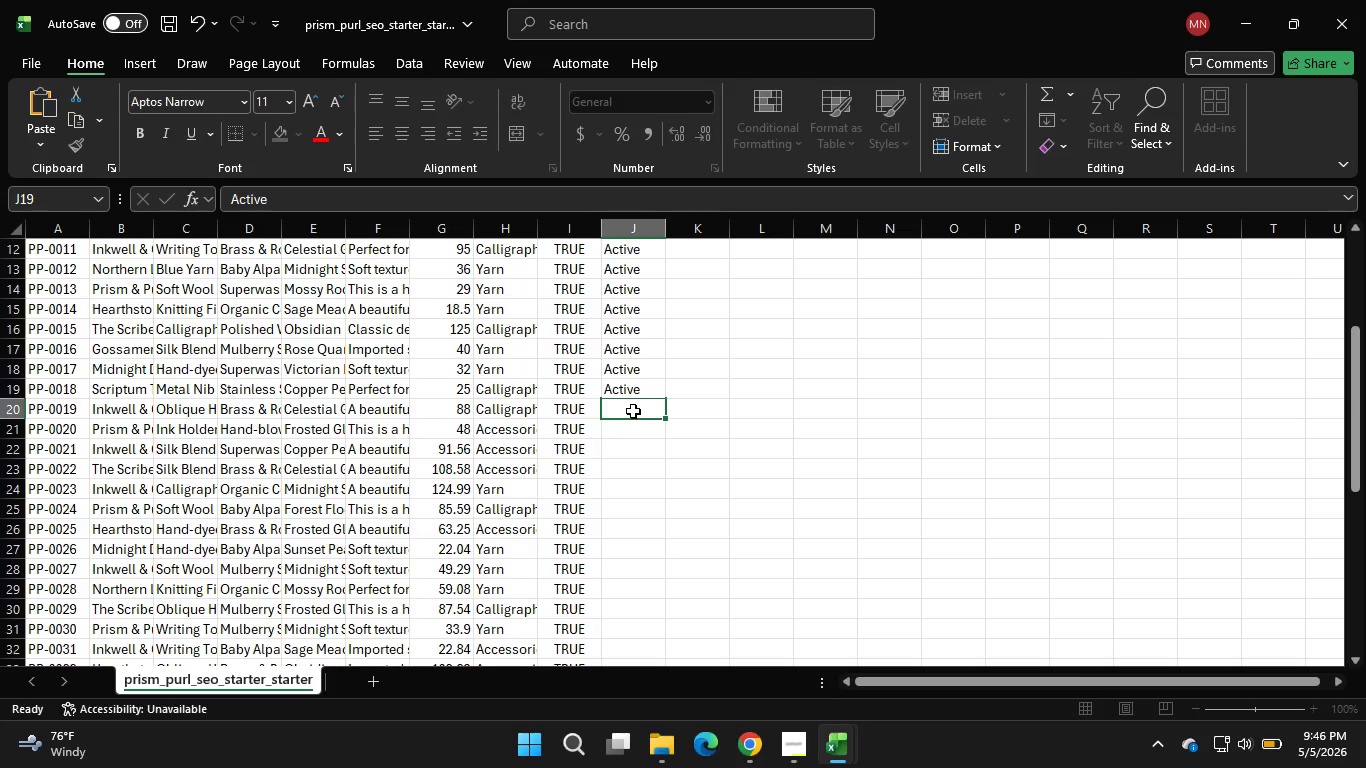 
double_click([633, 411])
 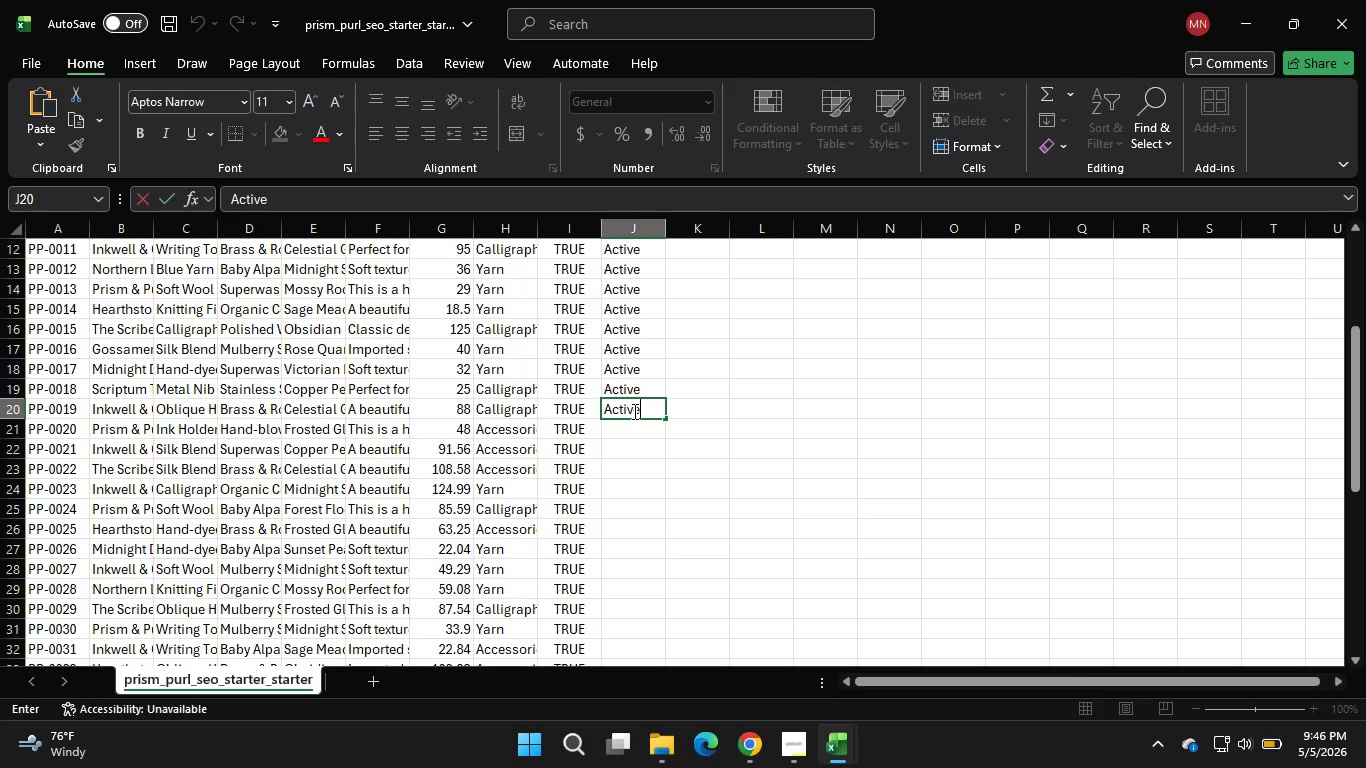 
key(Control+ControlLeft)
 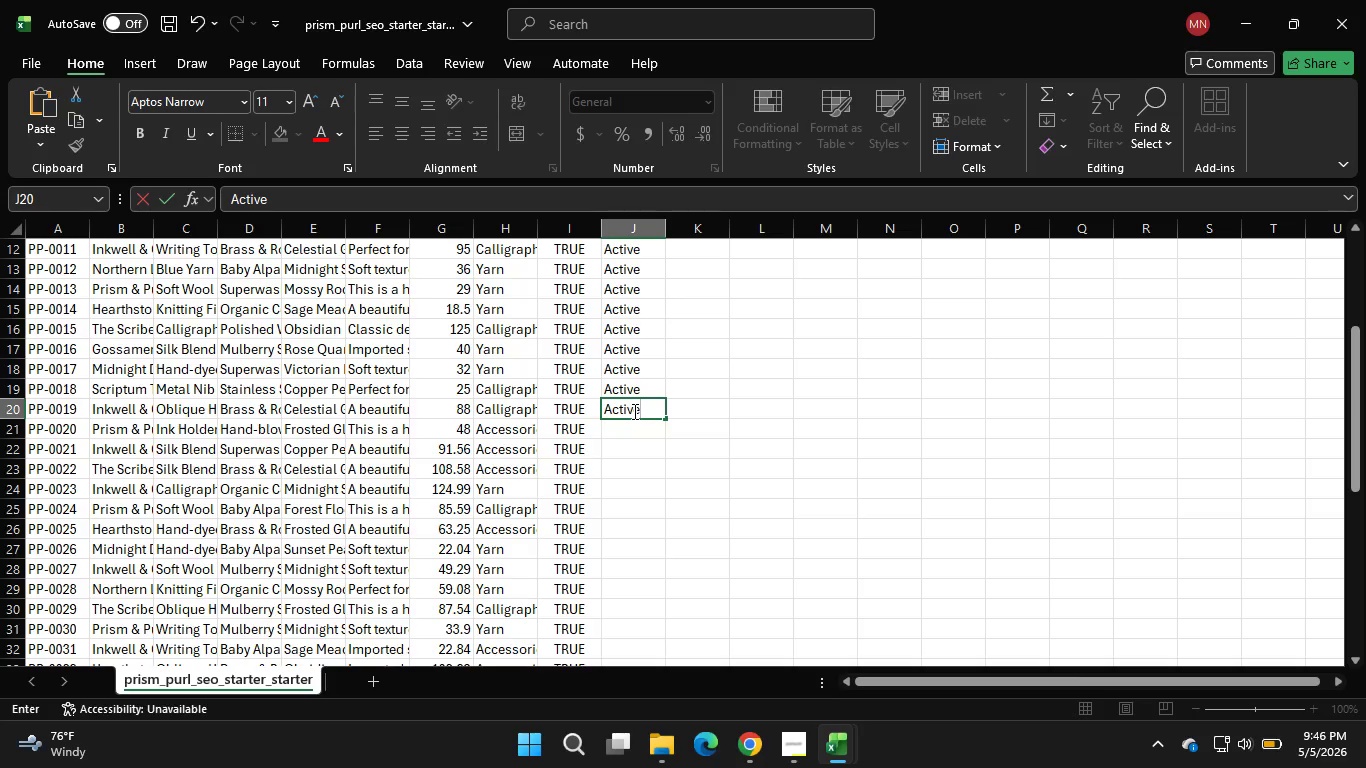 
key(Control+V)
 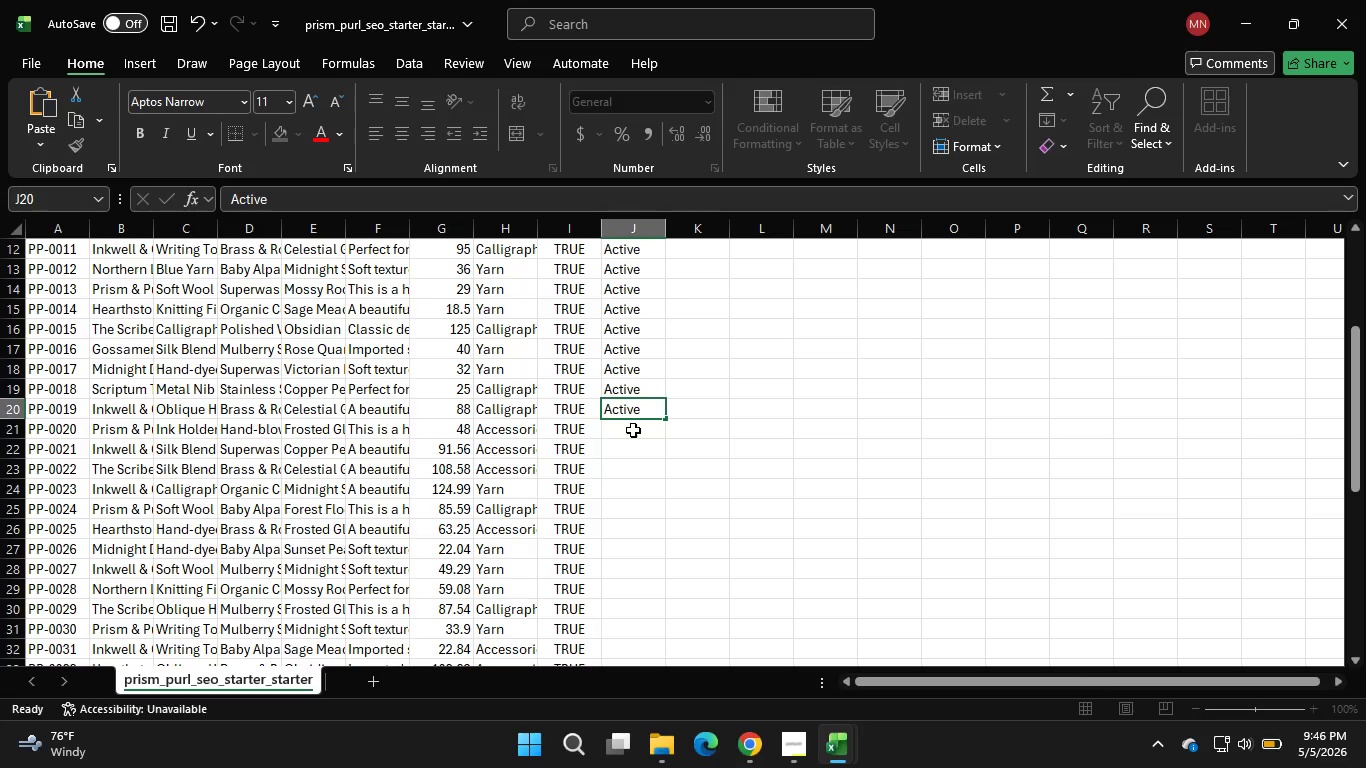 
double_click([633, 430])
 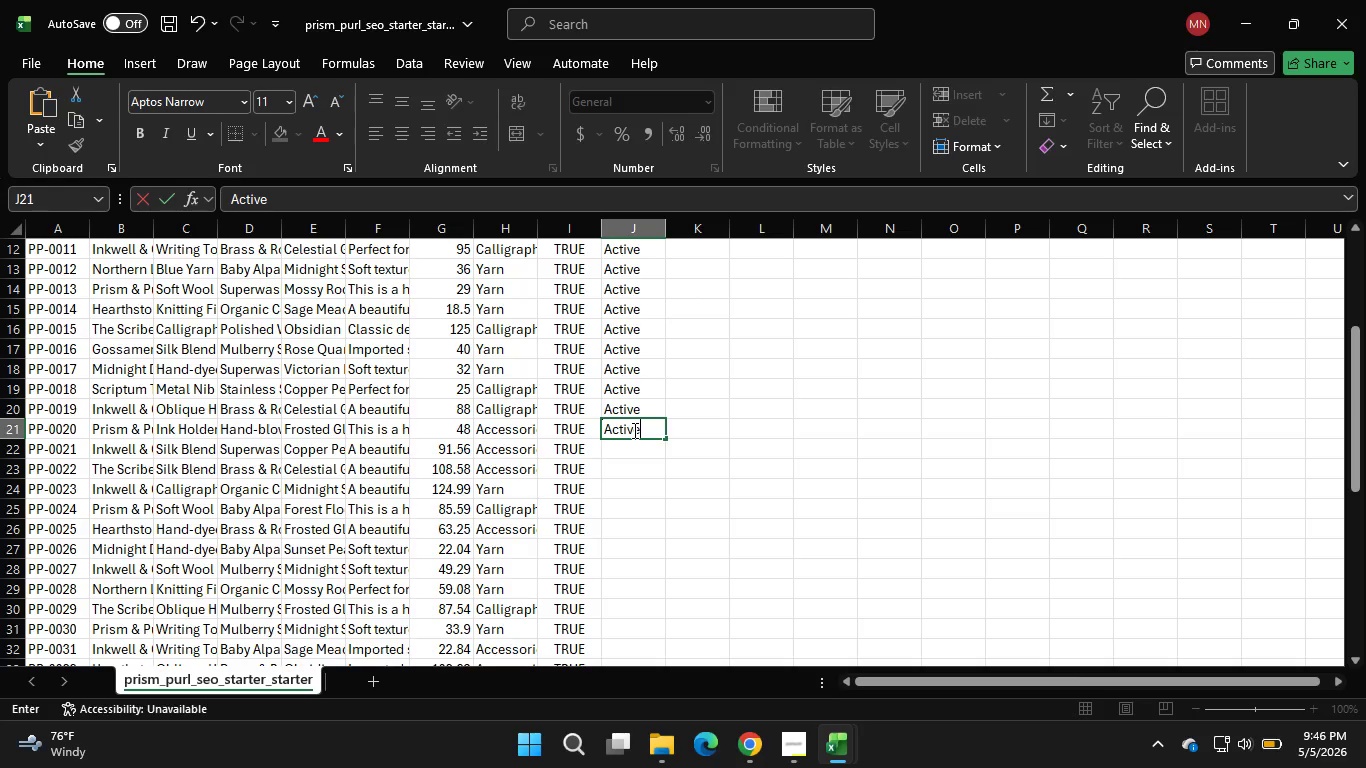 
key(Control+ControlLeft)
 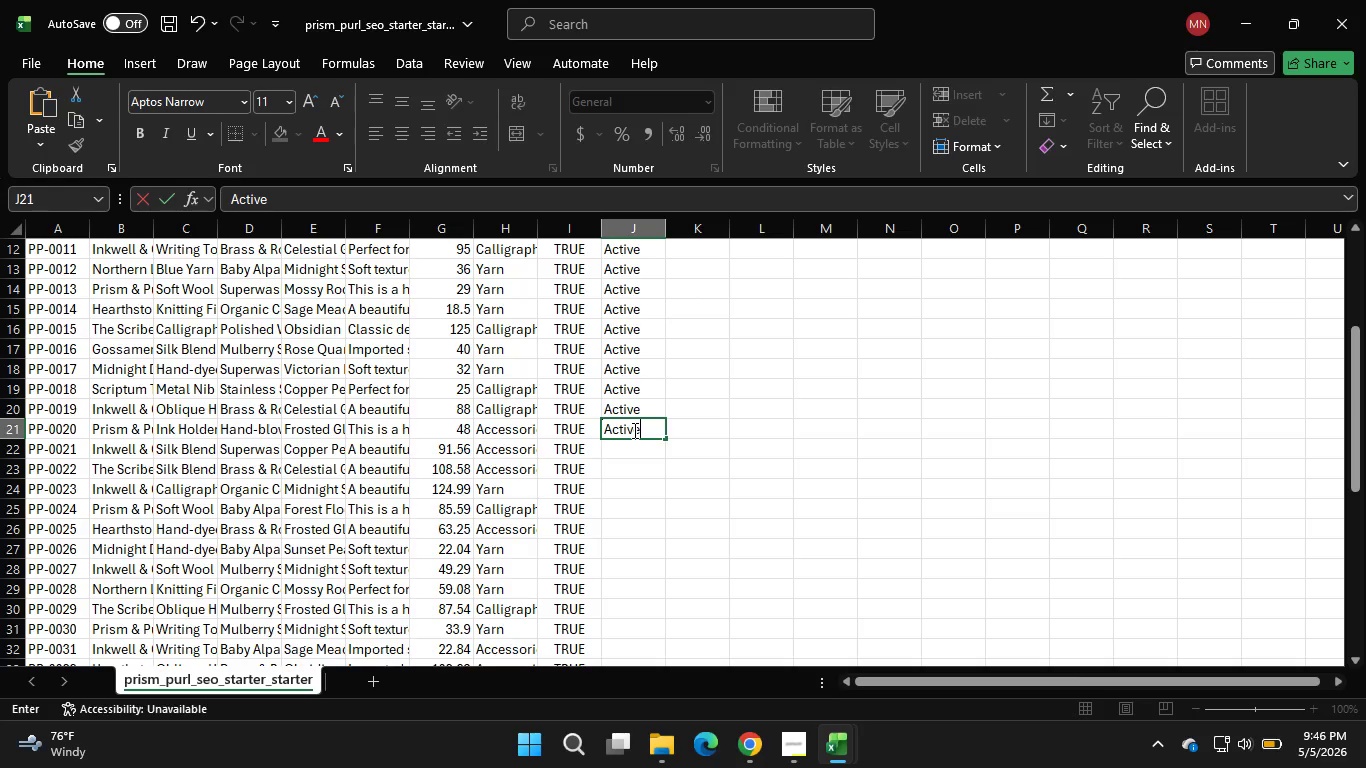 
key(Control+V)
 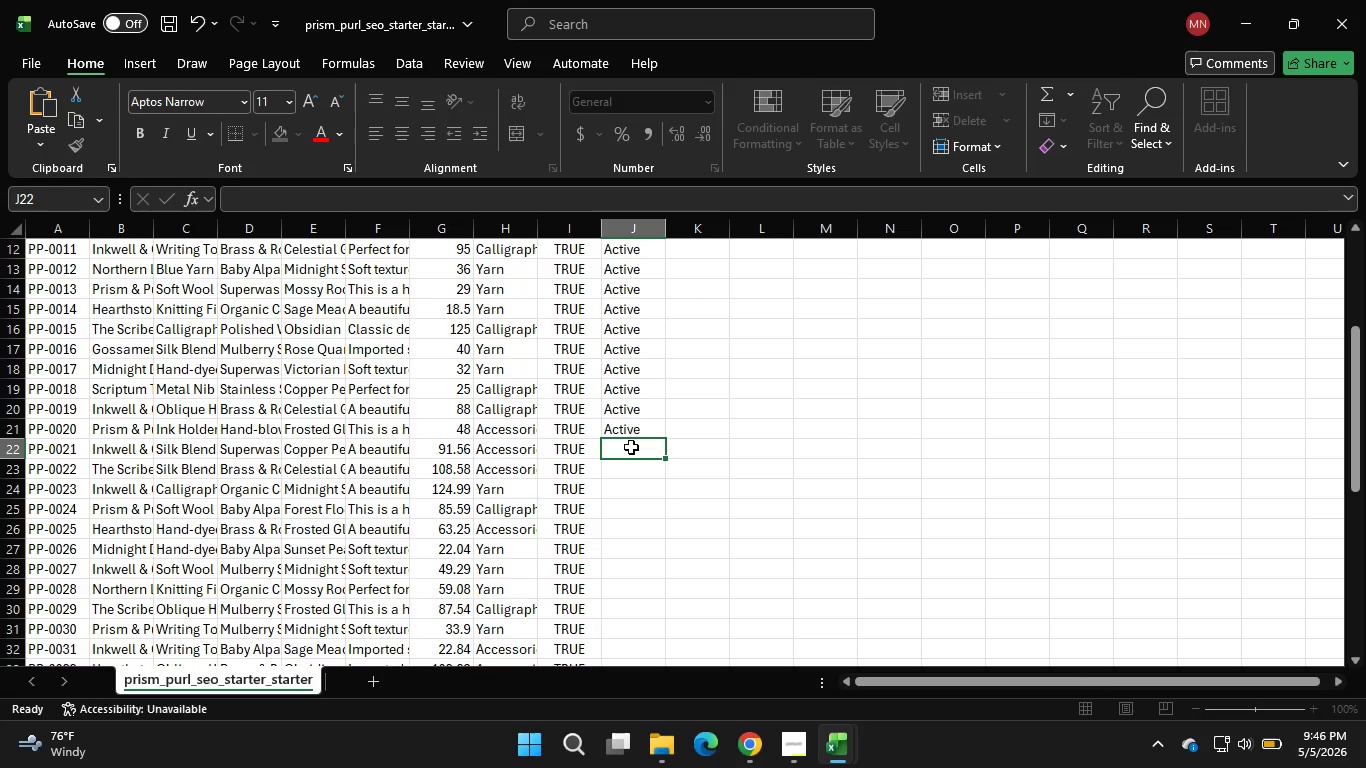 
double_click([631, 447])
 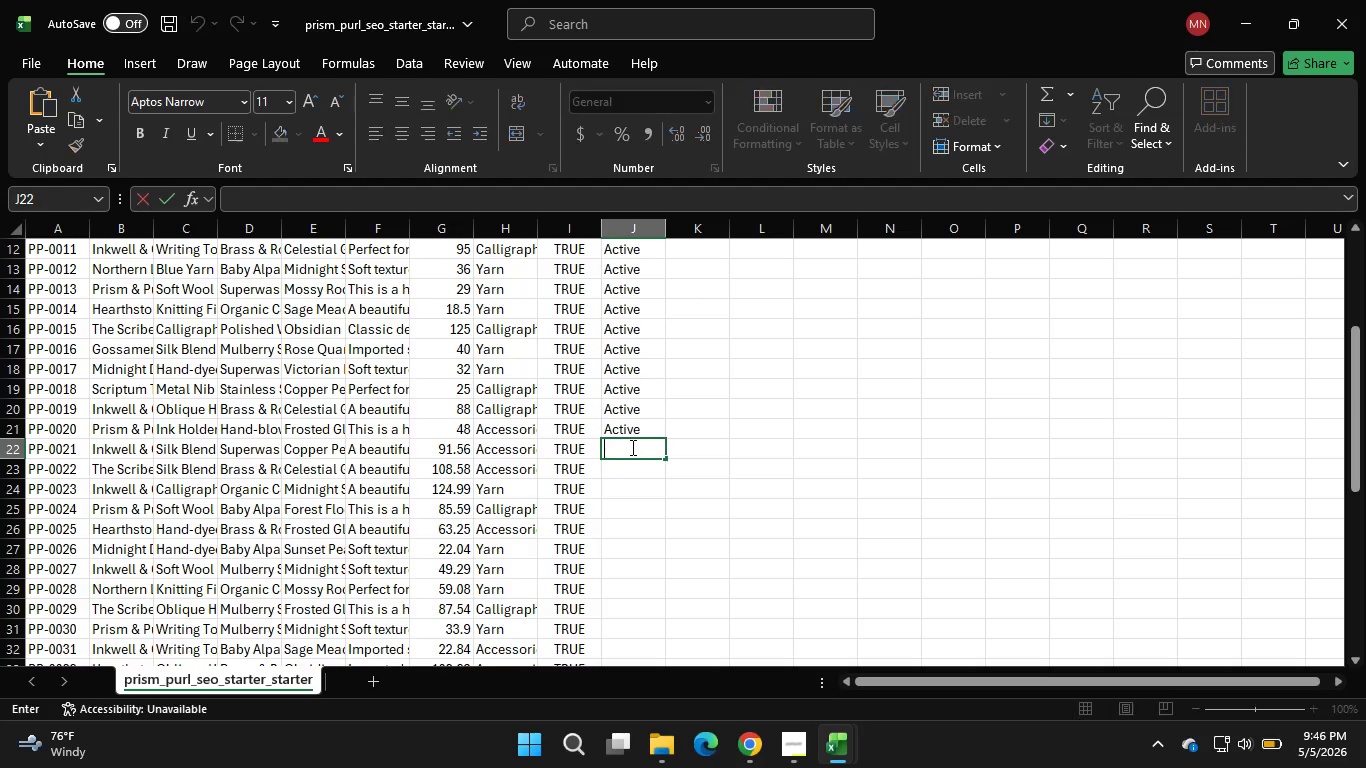 
key(Control+V)
 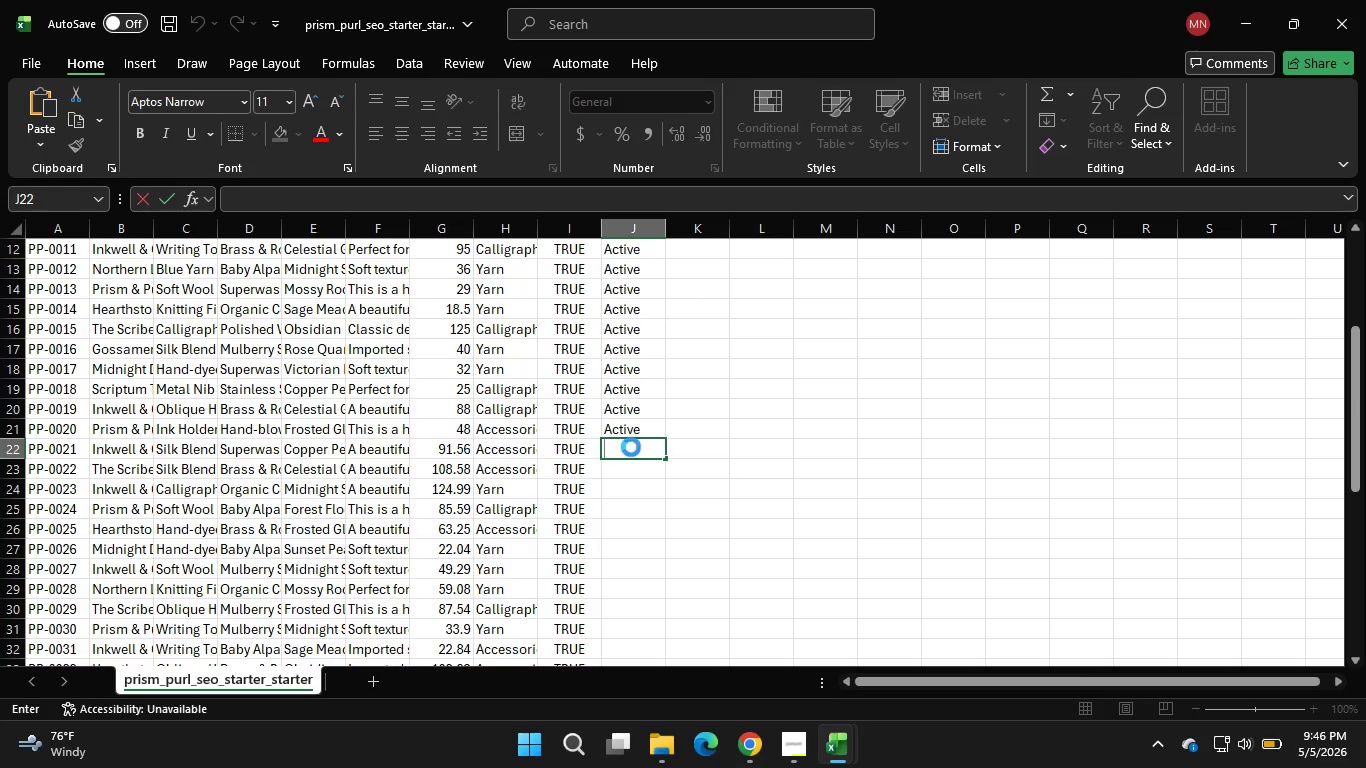 
key(Control+V)
 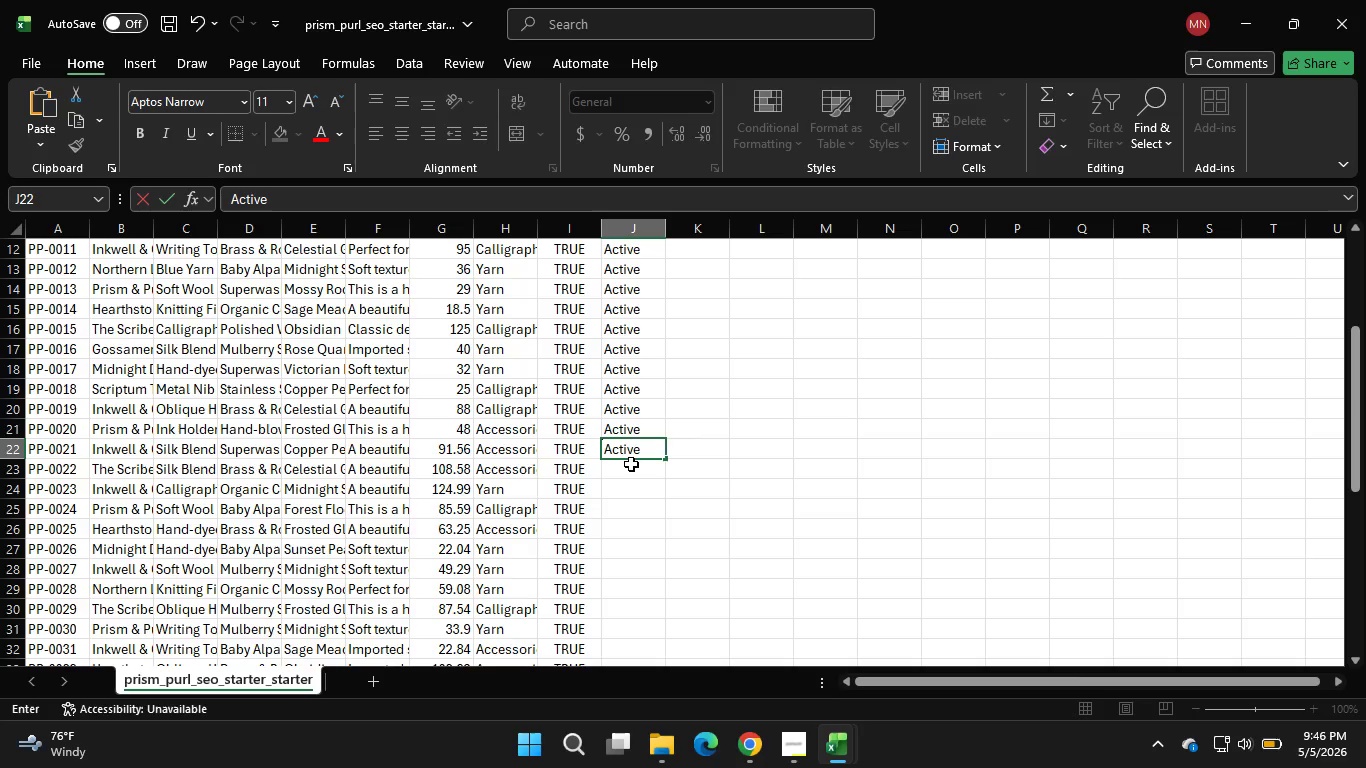 
hold_key(key=ControlLeft, duration=0.77)
 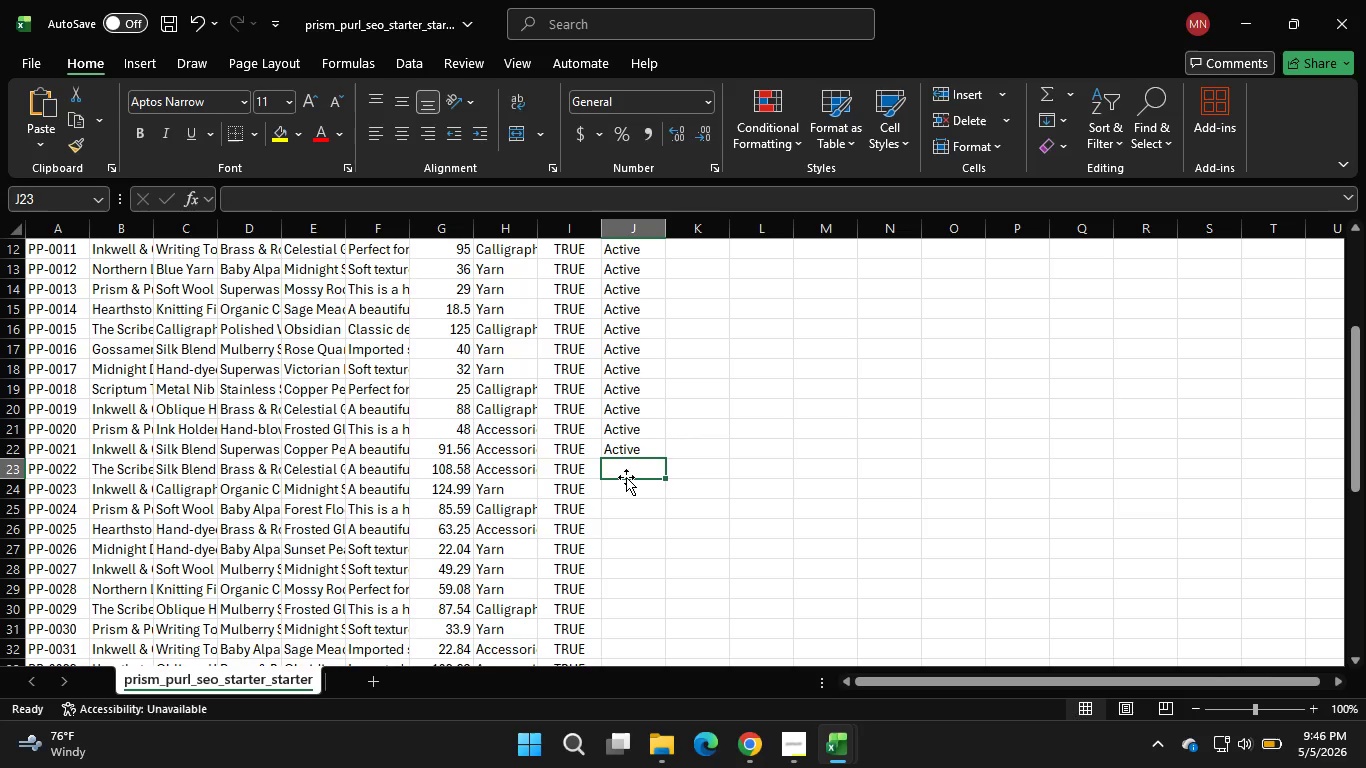 
double_click([626, 477])
 